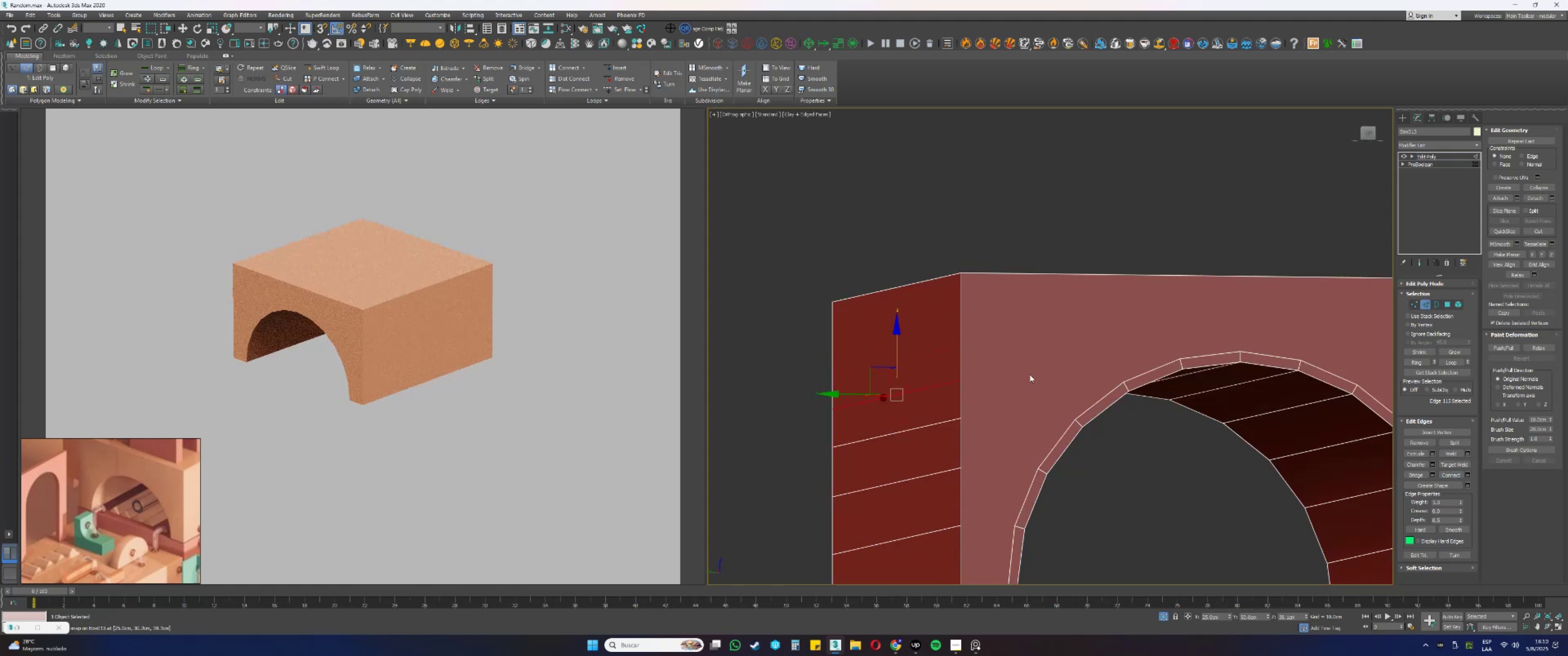 
type(ssq1)
 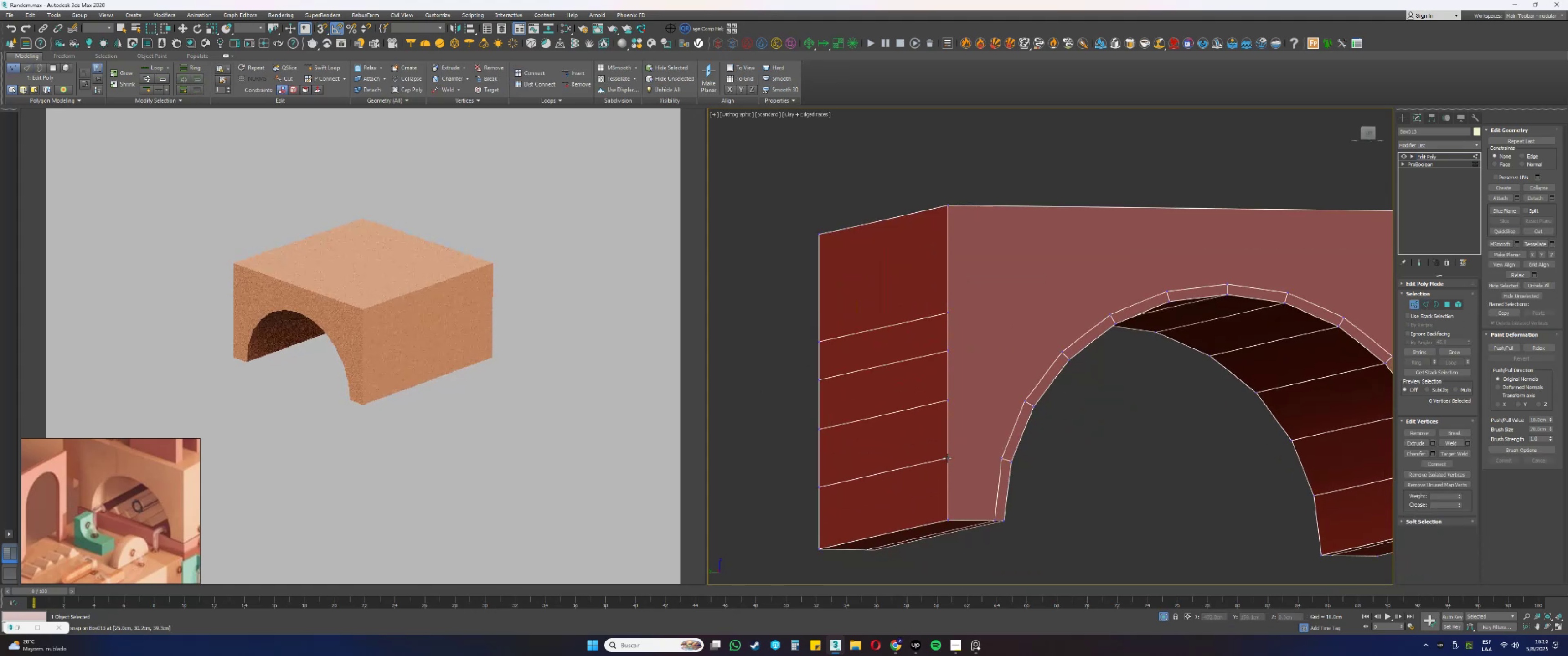 
hold_key(key=ControlLeft, duration=0.39)
left_click([1001, 458])
 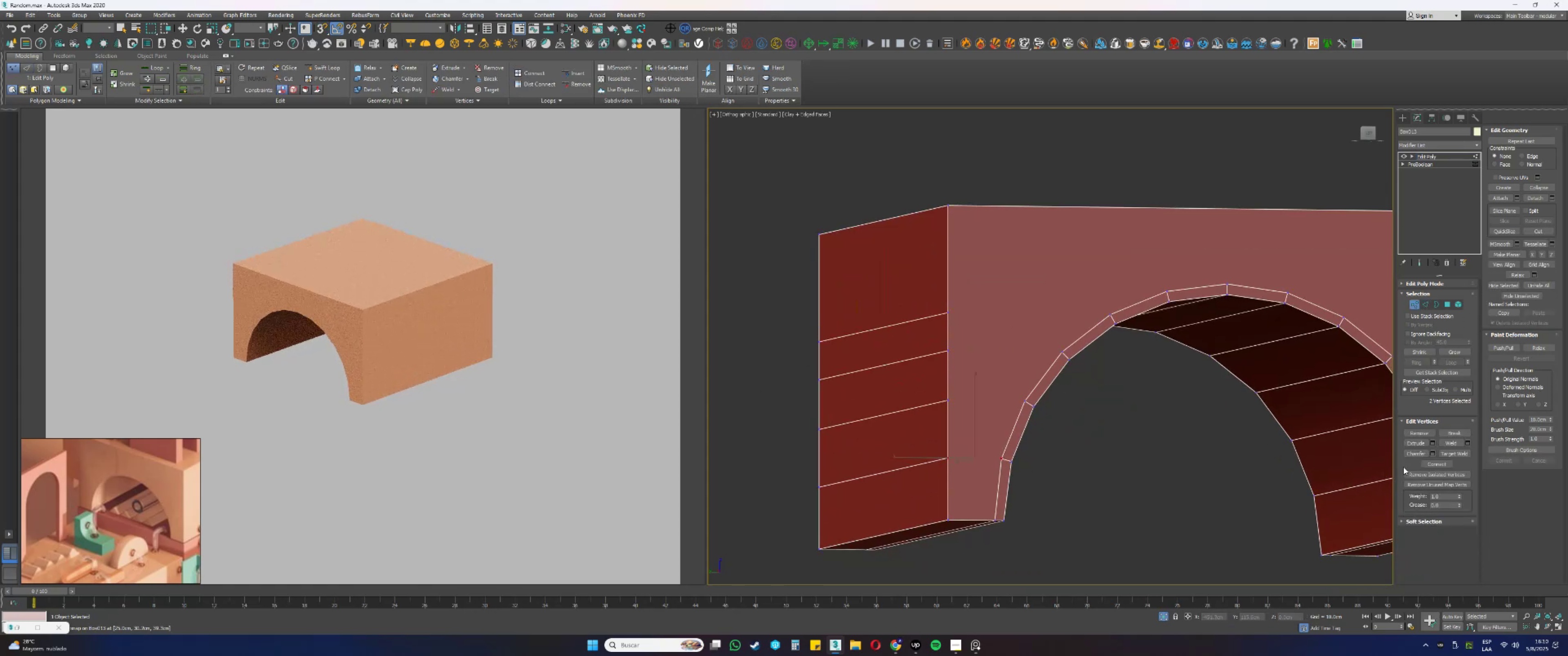 
left_click([1434, 463])
 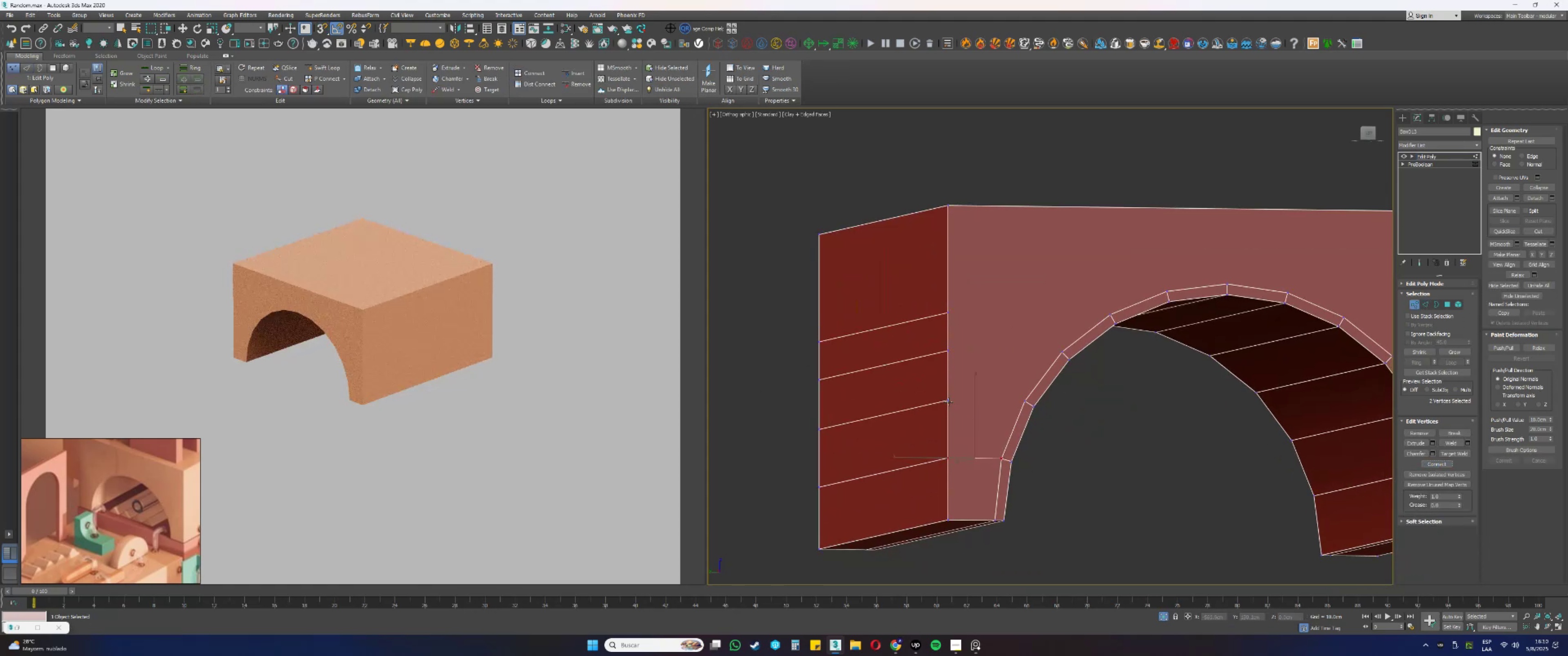 
hold_key(key=ControlLeft, duration=0.65)
left_click([1026, 401])
 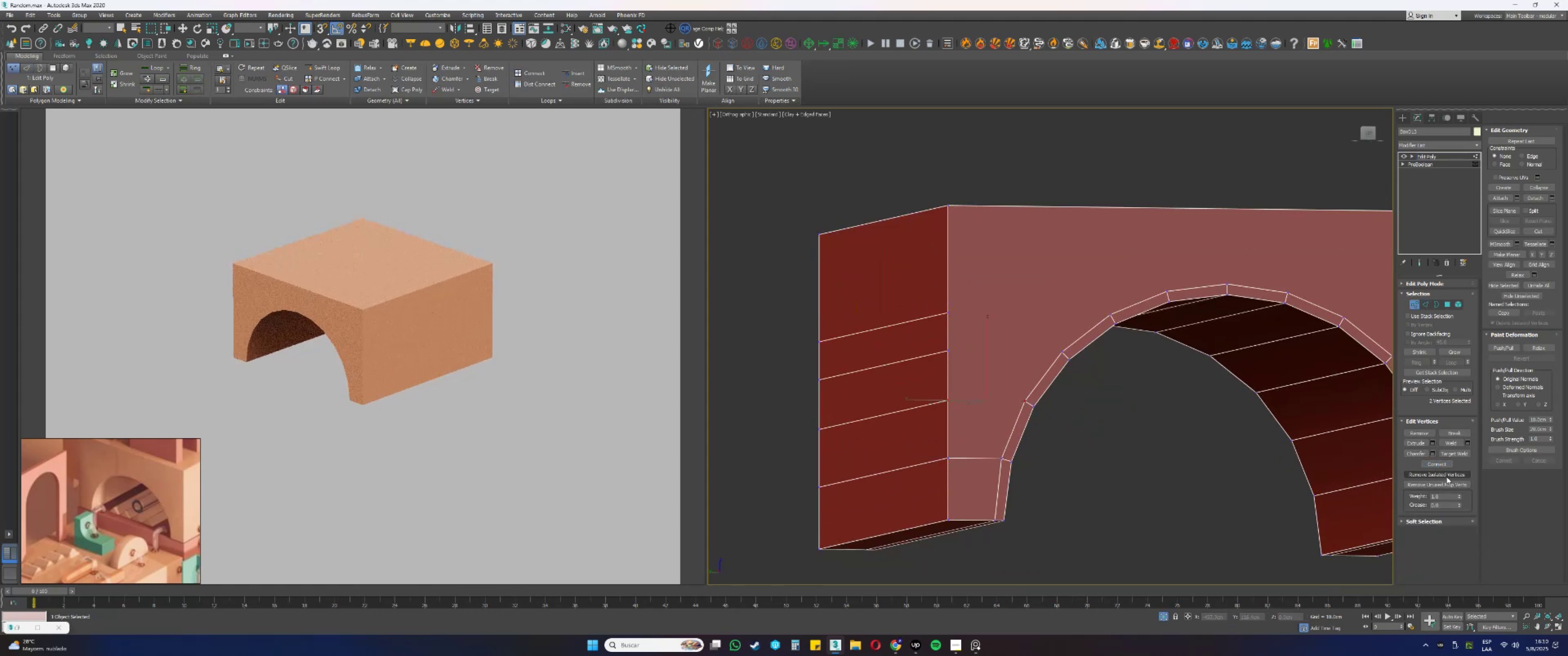 
left_click([1439, 466])
 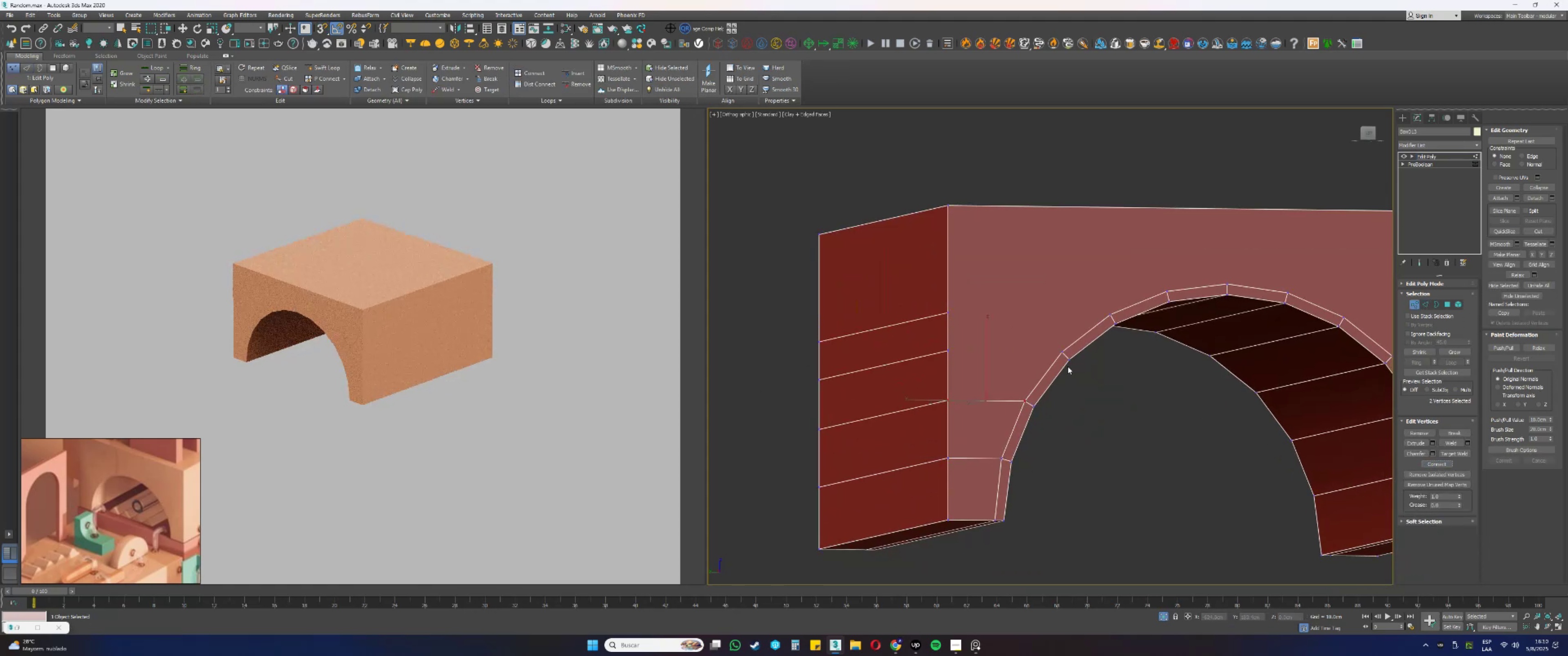 
left_click([1060, 353])
 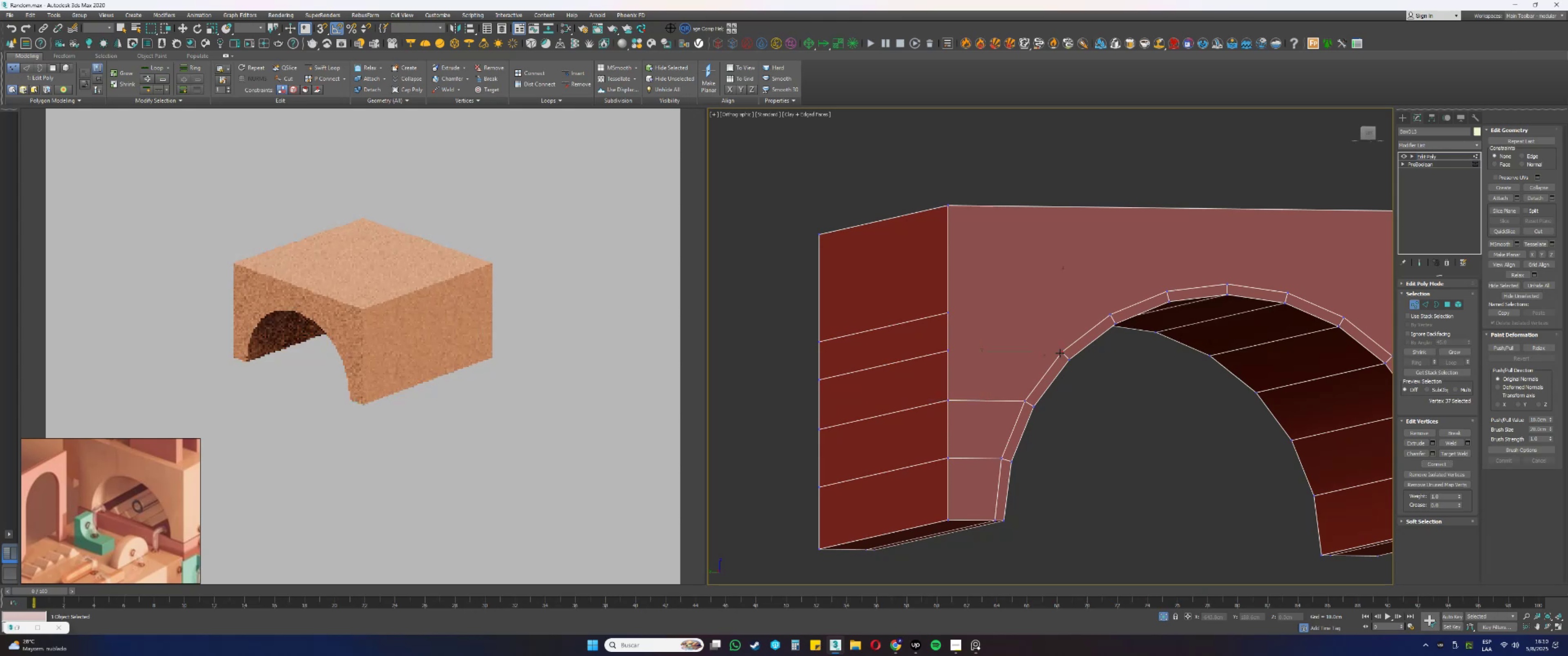 
hold_key(key=ControlLeft, duration=0.43)
left_click([949, 350])
 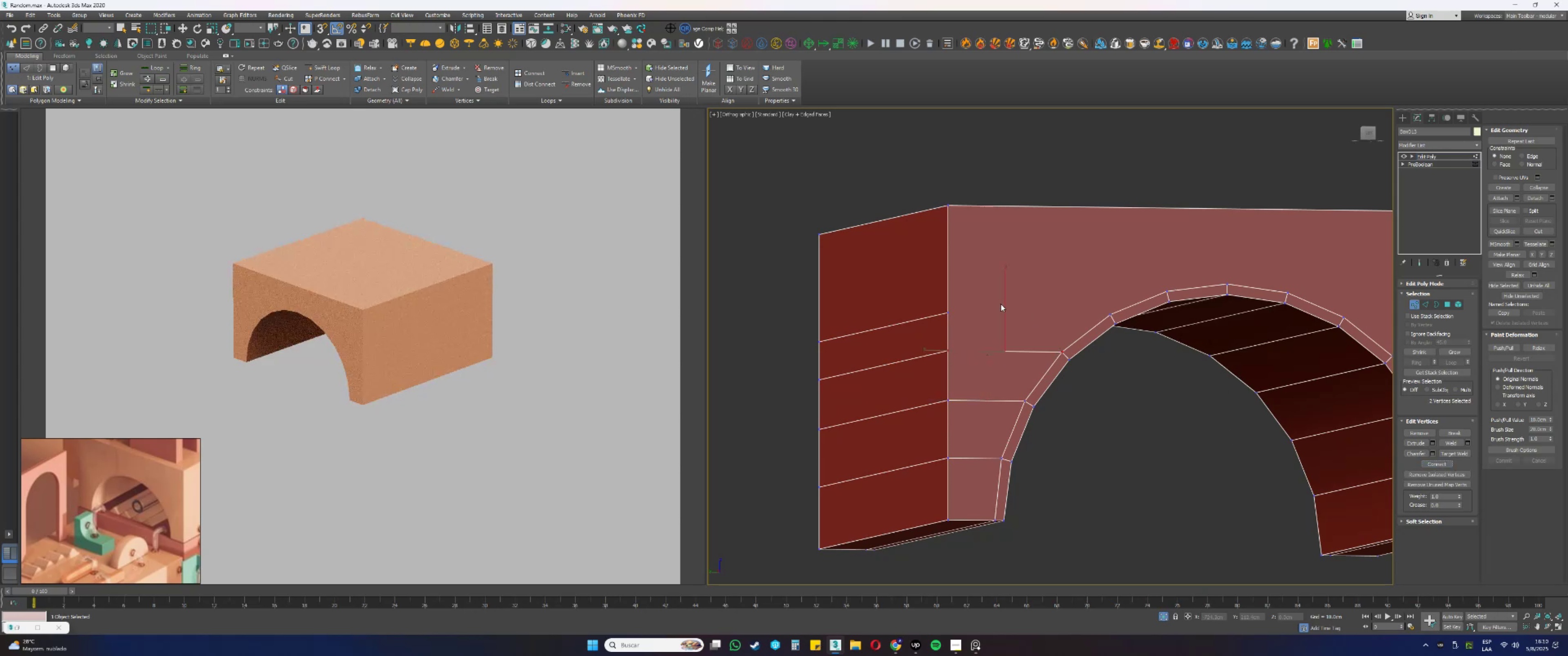 
left_click([948, 312])
 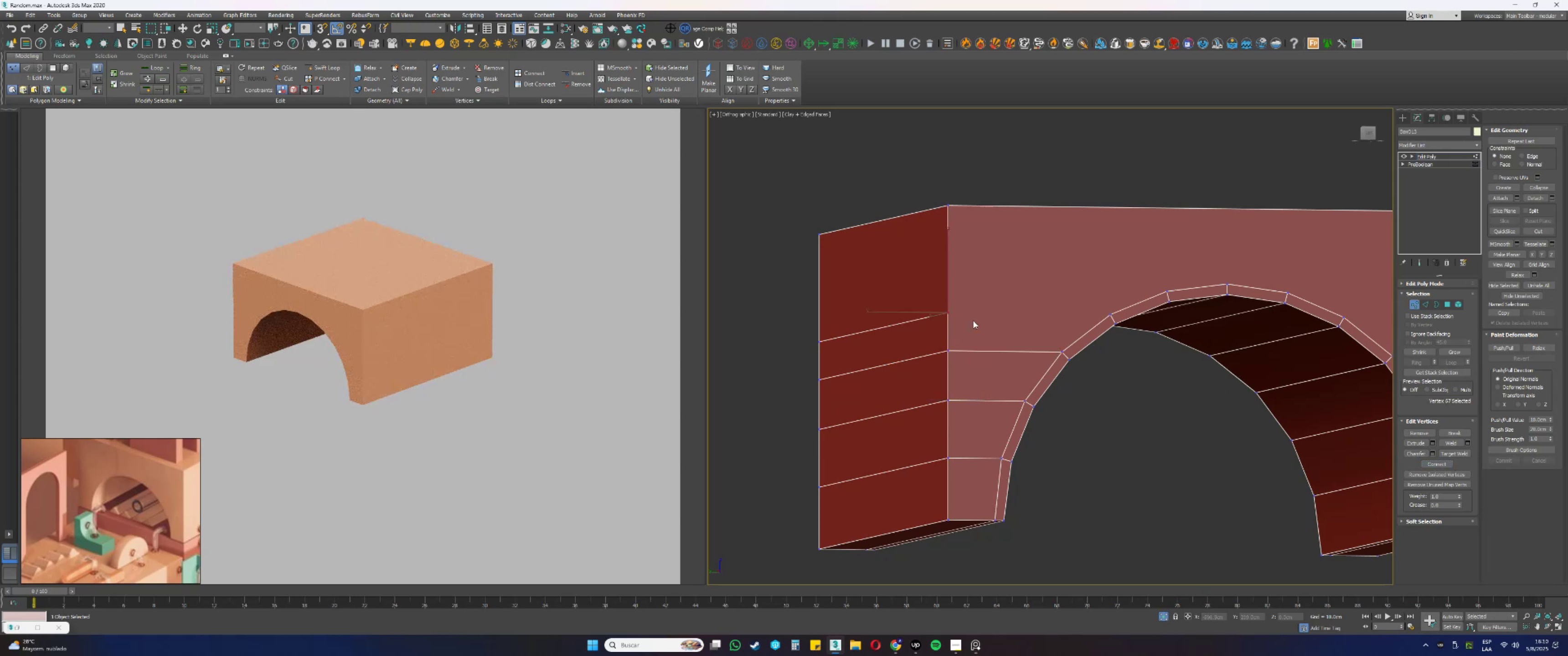 
hold_key(key=ControlLeft, duration=0.73)
left_click([1110, 316])
 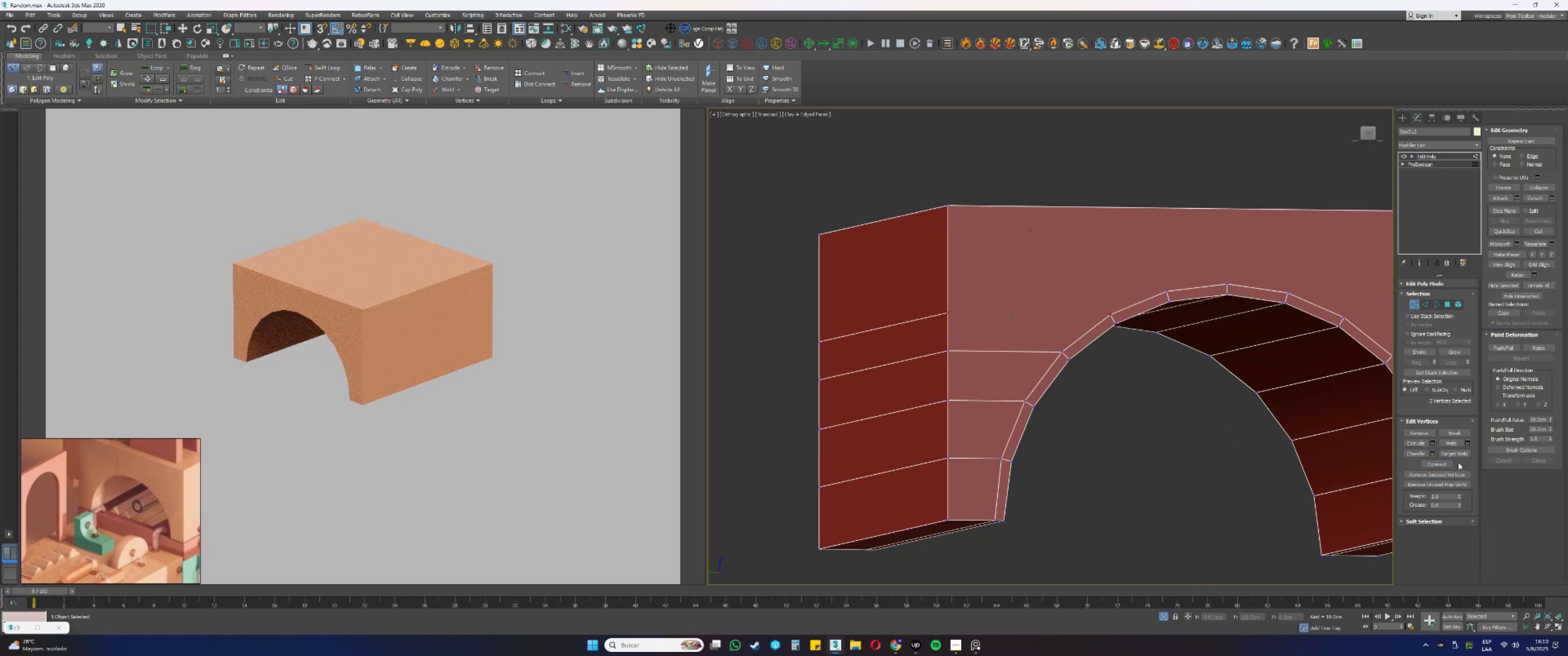 
left_click([1448, 462])
 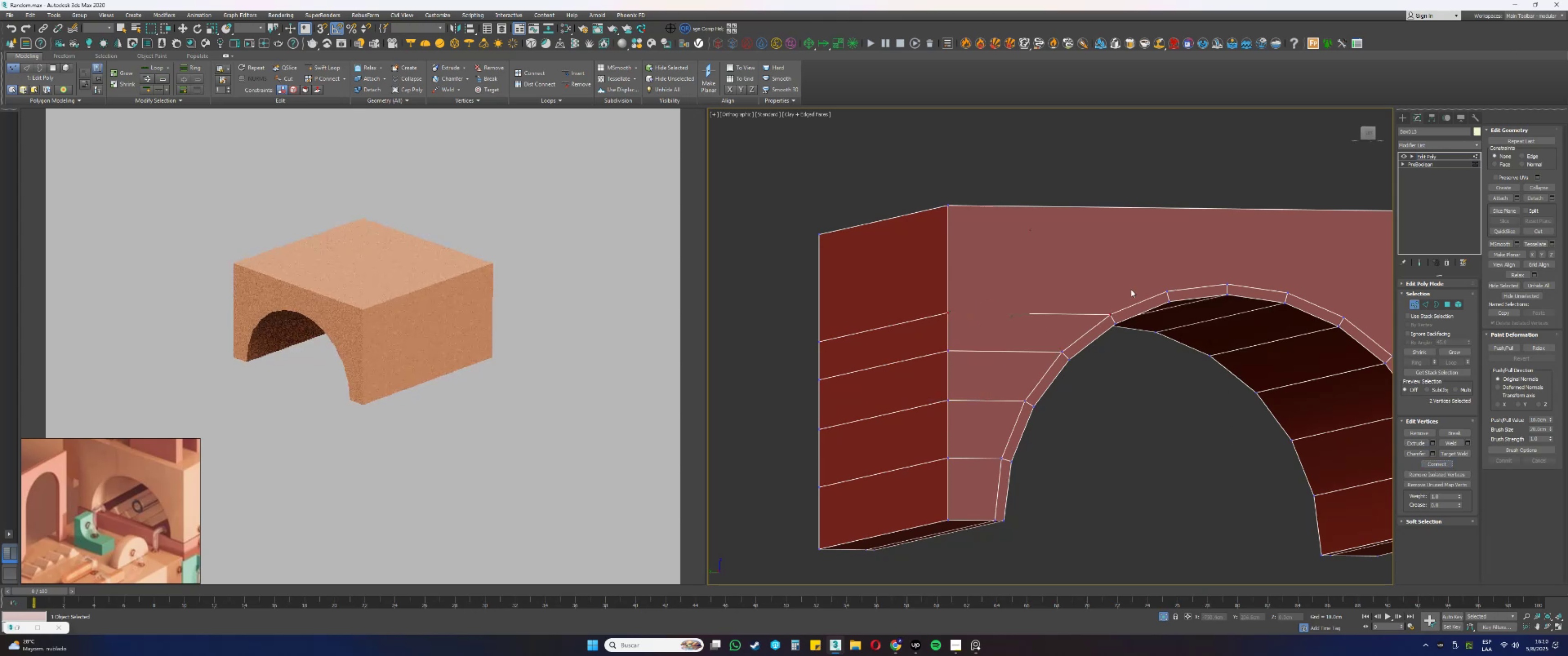 
key(Alt+AltLeft)
 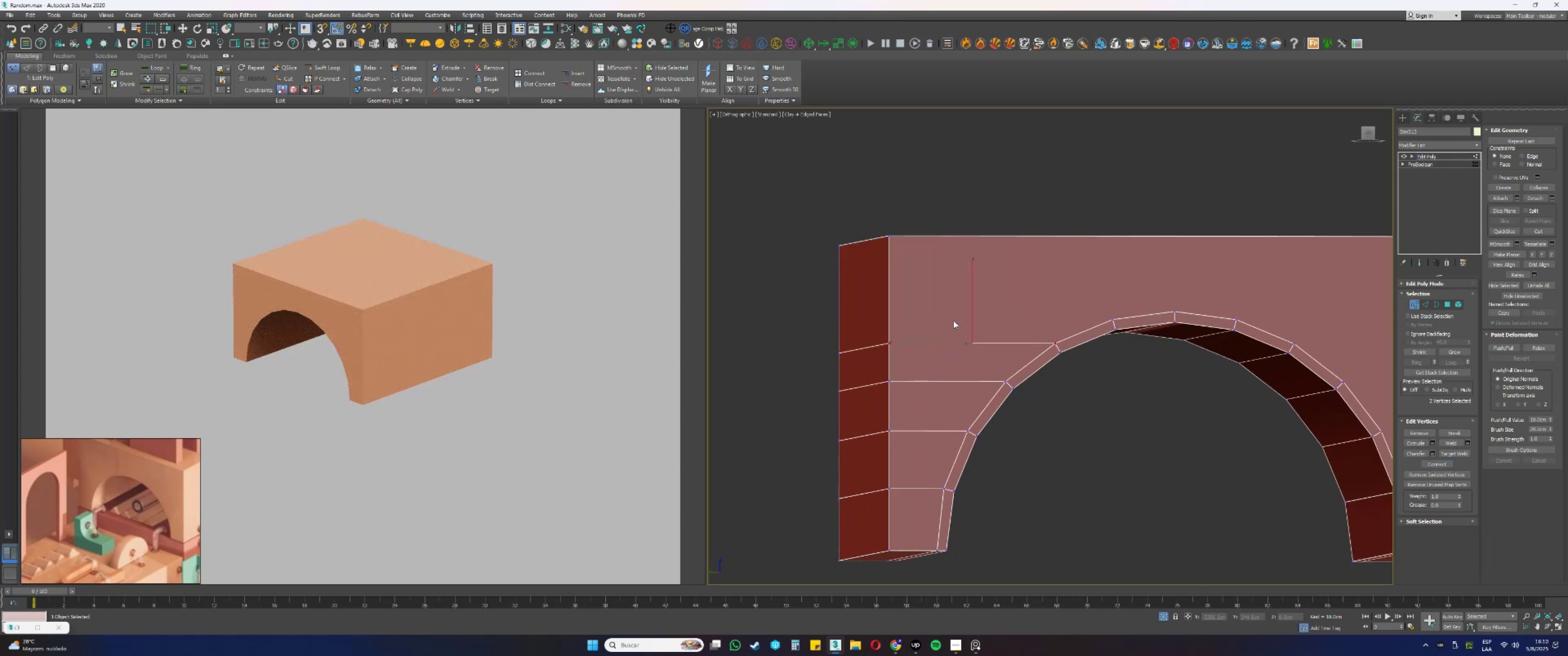 
key(Alt+AltLeft)
 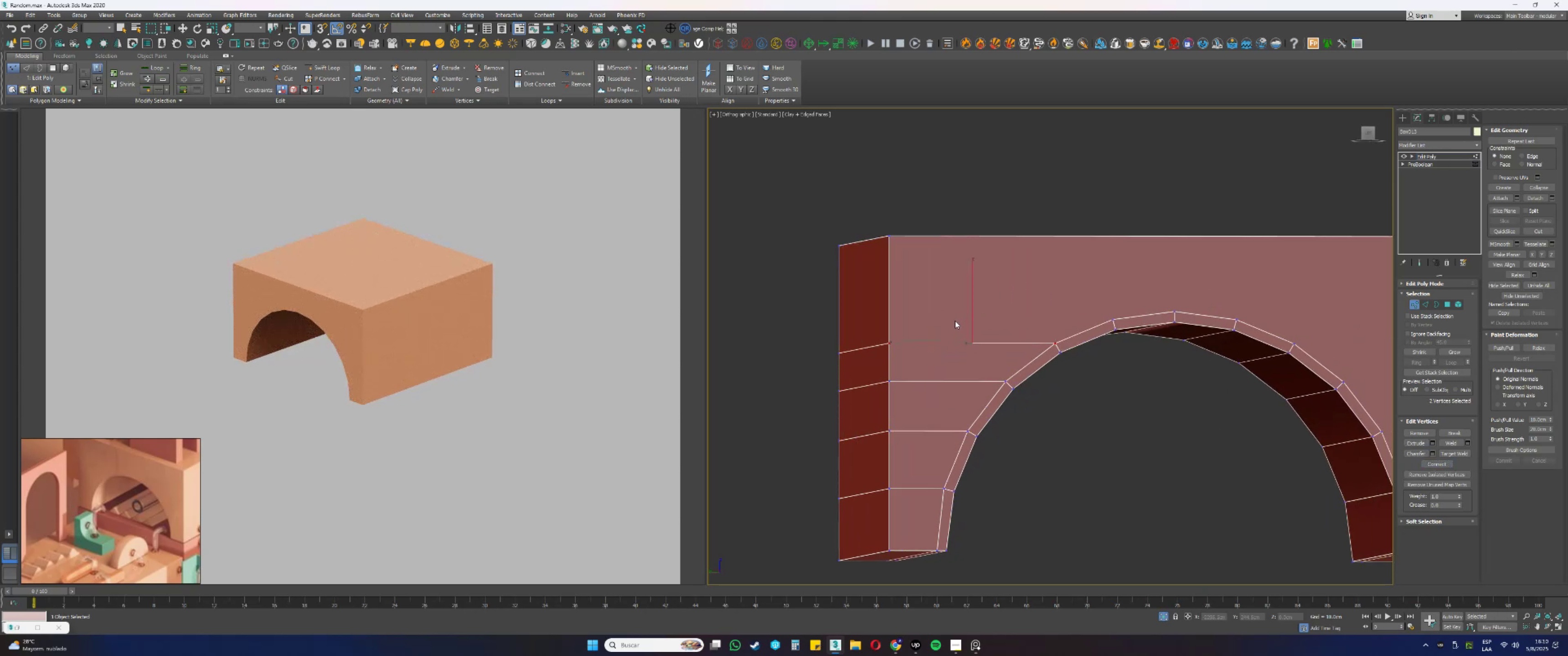 
scroll: coordinate [954, 314], scroll_direction: down, amount: 1.0
 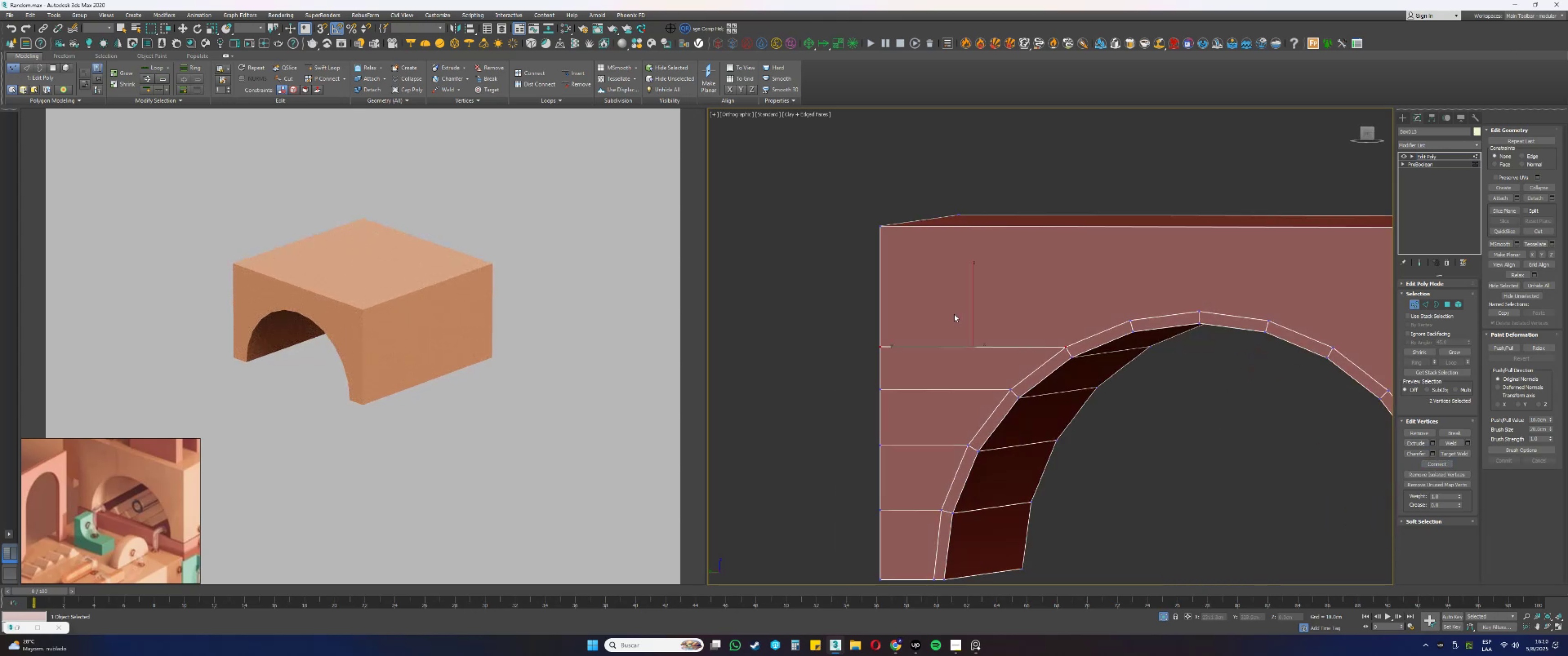 
key(Alt+AltLeft)
 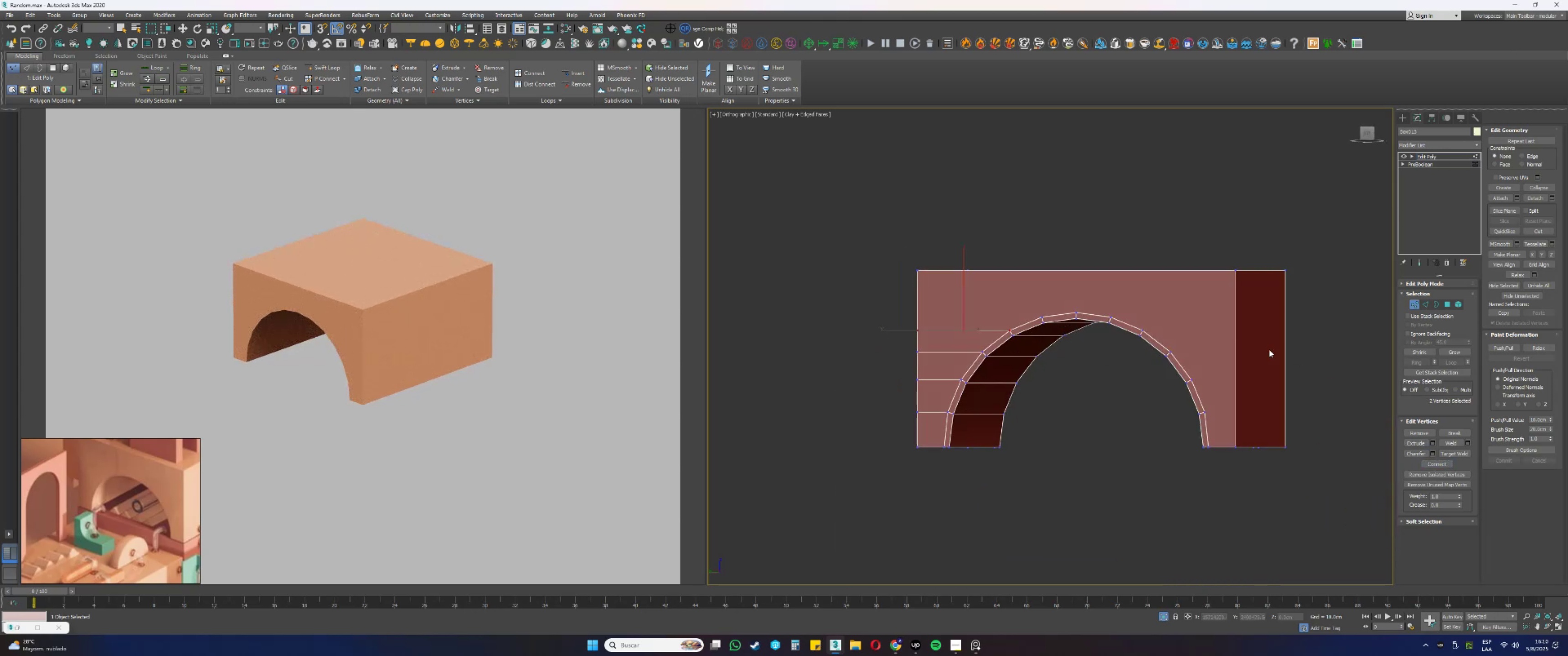 
key(2)
 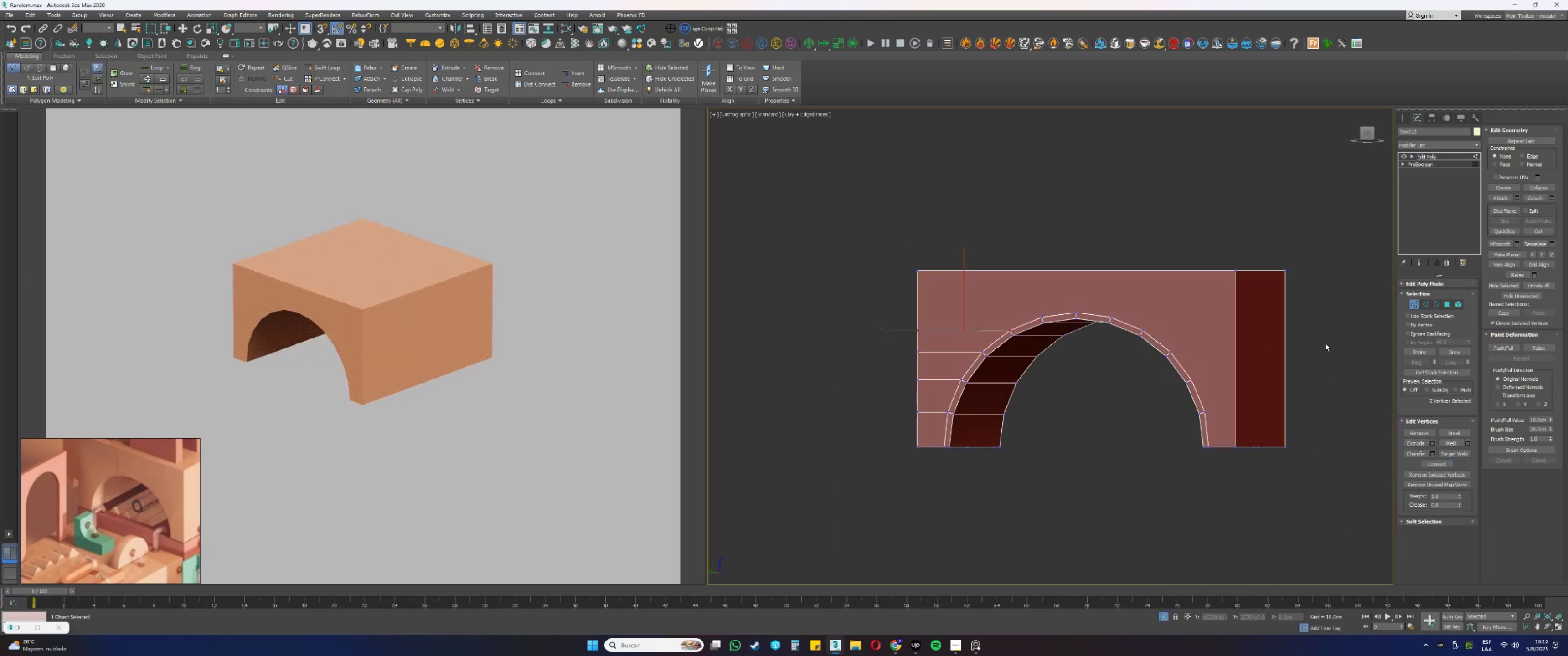 
left_click_drag(start_coordinate=[1309, 336], to_coordinate=[1222, 329])
 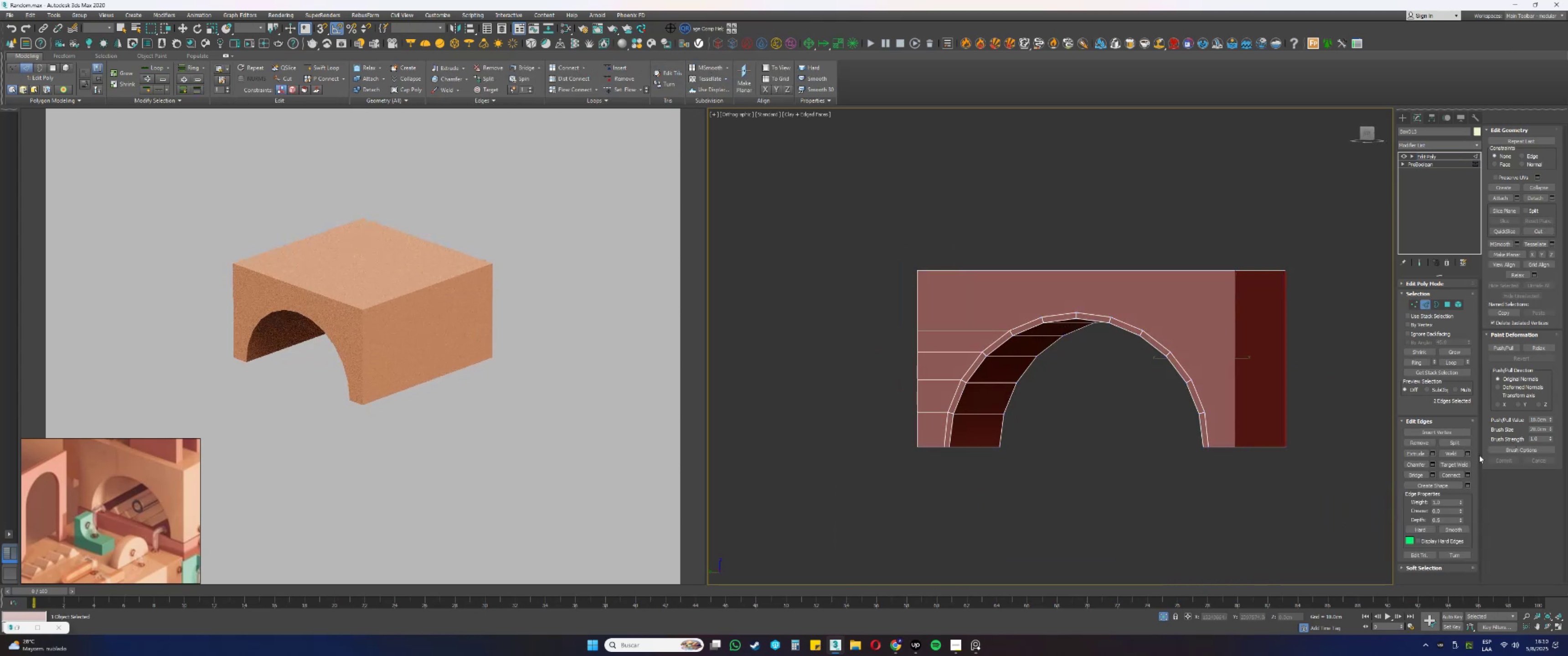 
left_click([1450, 469])
 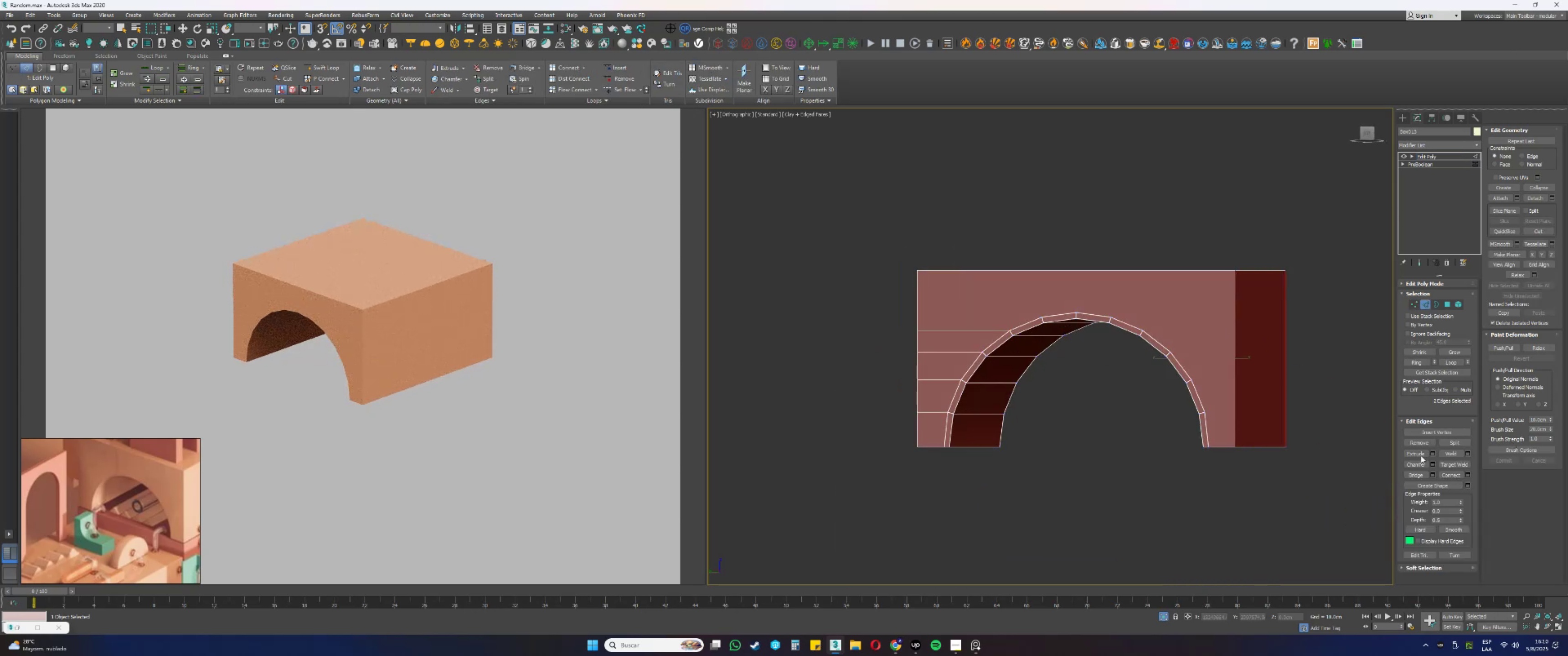 
scroll: coordinate [1170, 292], scroll_direction: up, amount: 1.0
 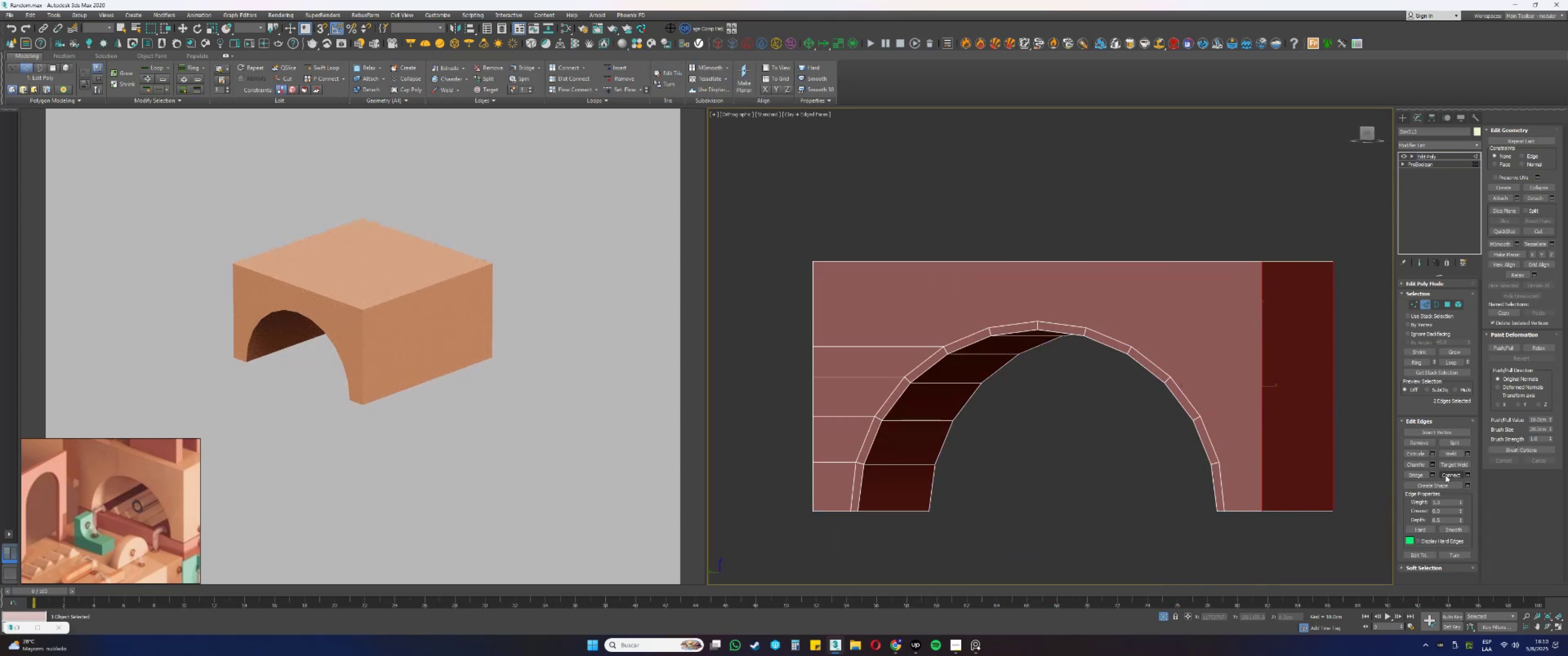 
type(wssss)
 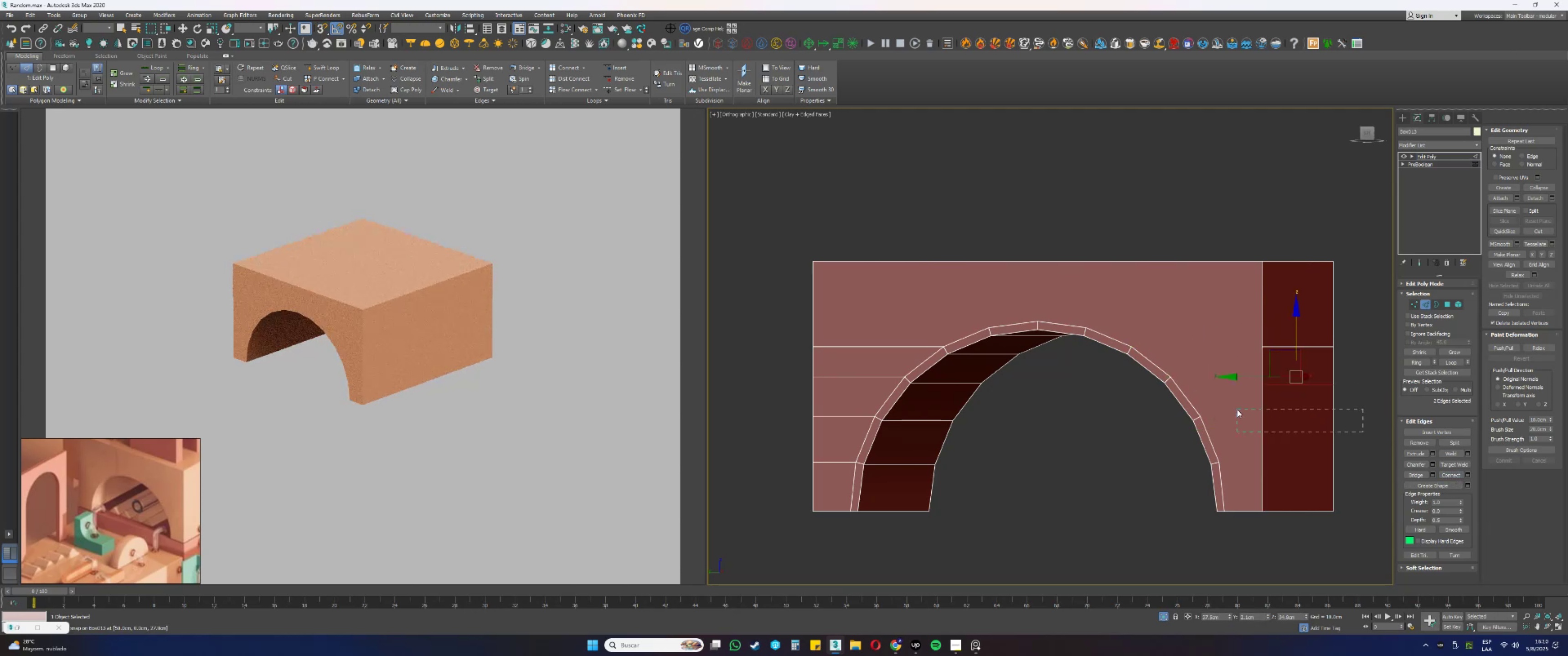 
left_click_drag(start_coordinate=[1298, 348], to_coordinate=[1135, 346])
 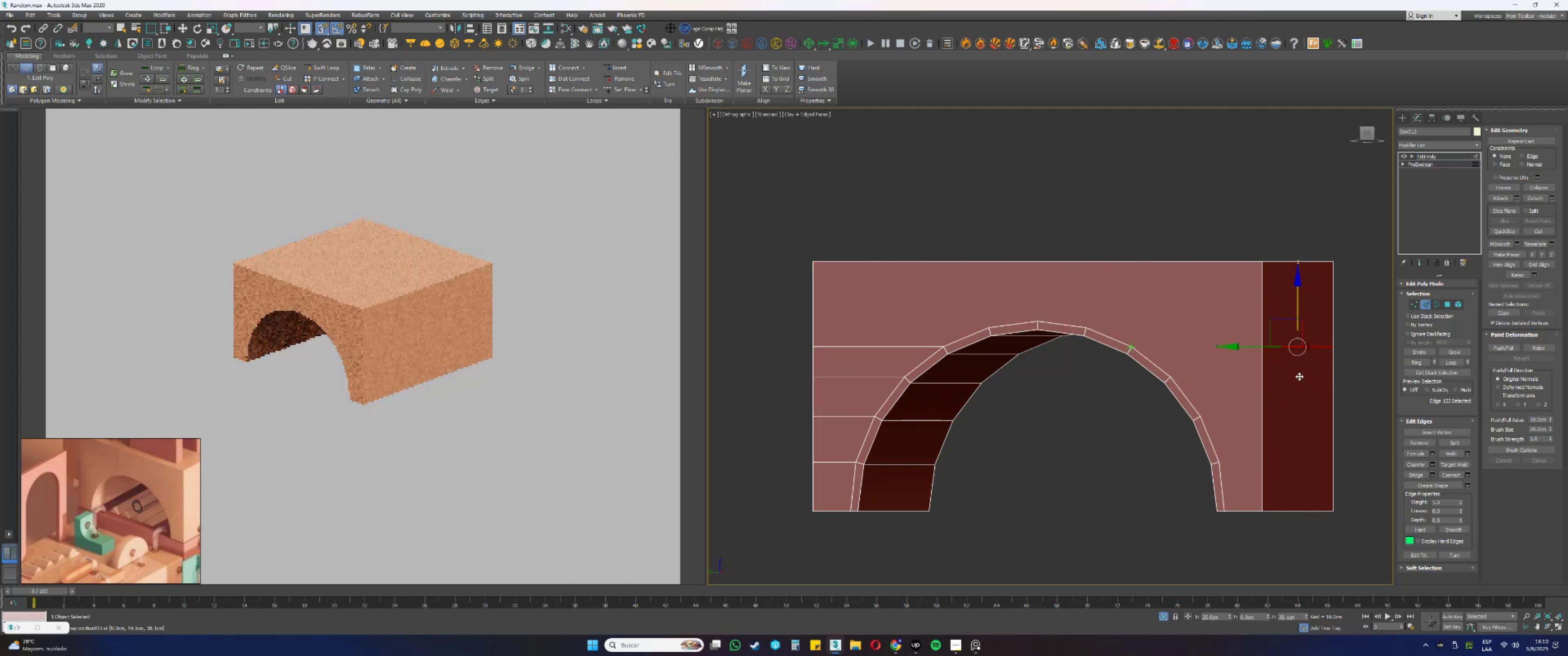 
left_click_drag(start_coordinate=[1360, 400], to_coordinate=[1250, 378])
 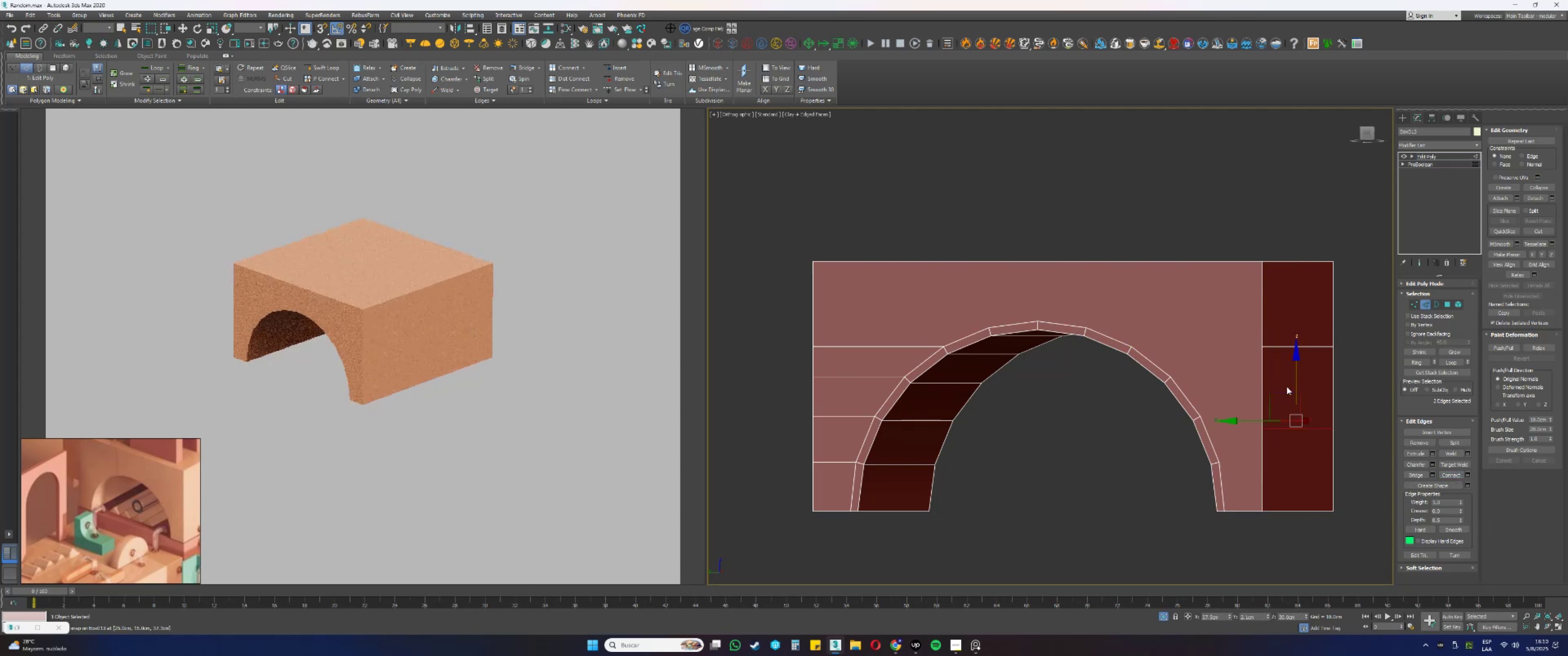 
left_click_drag(start_coordinate=[1296, 375], to_coordinate=[1170, 375])
 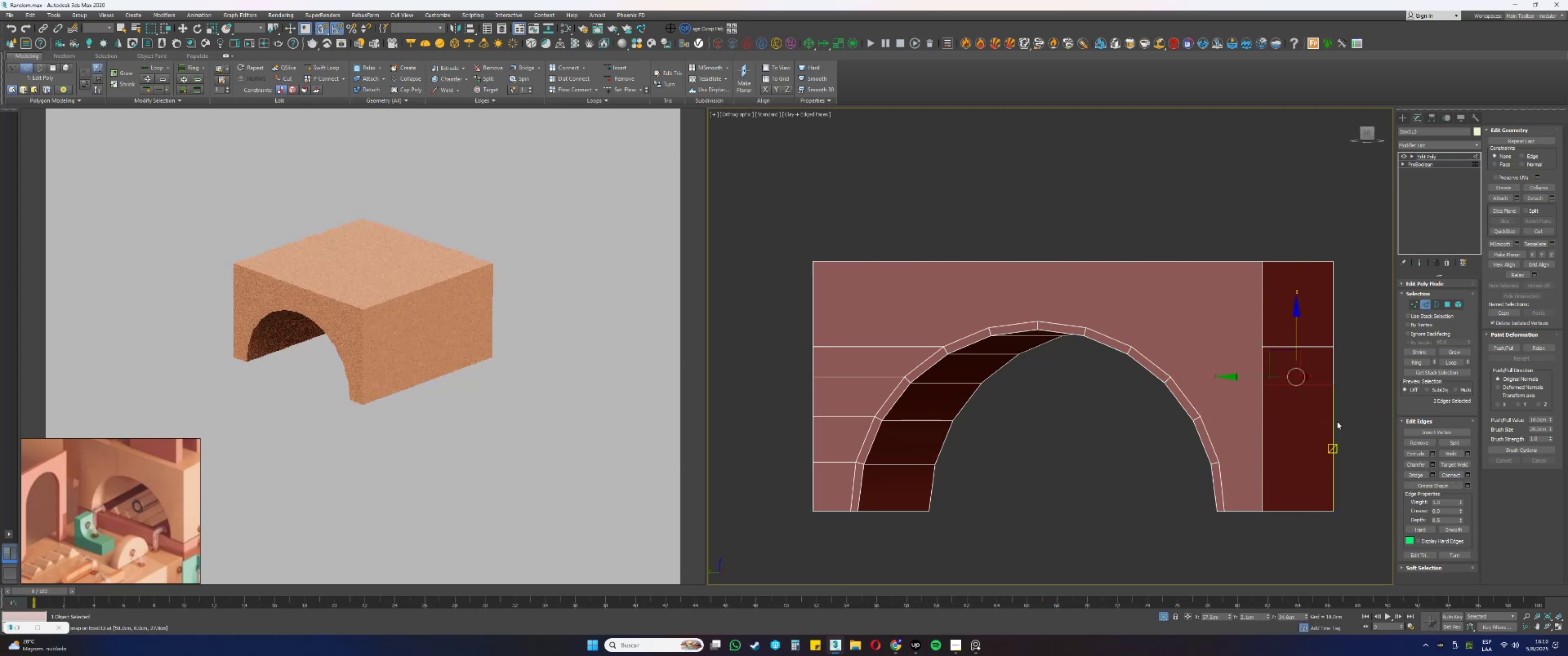 
left_click_drag(start_coordinate=[1363, 432], to_coordinate=[1234, 409])
 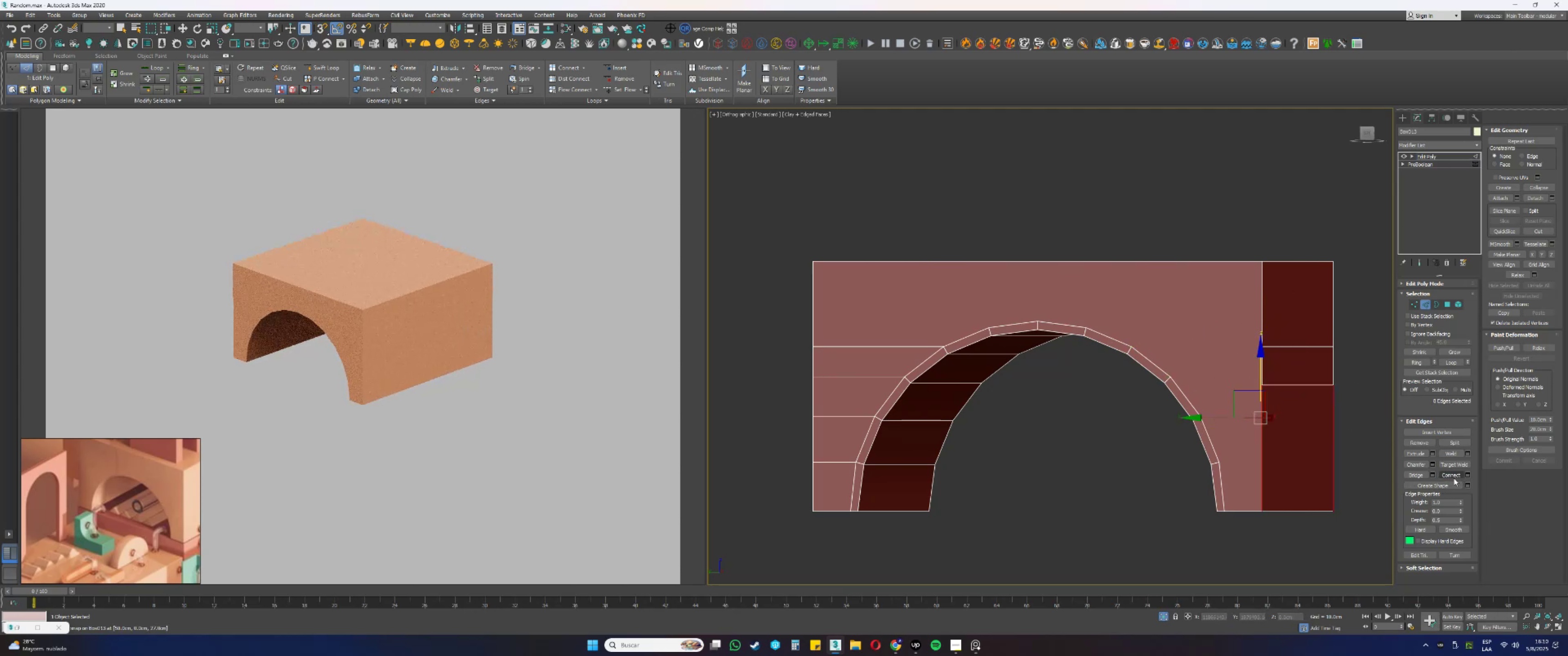 
left_click([1455, 475])
 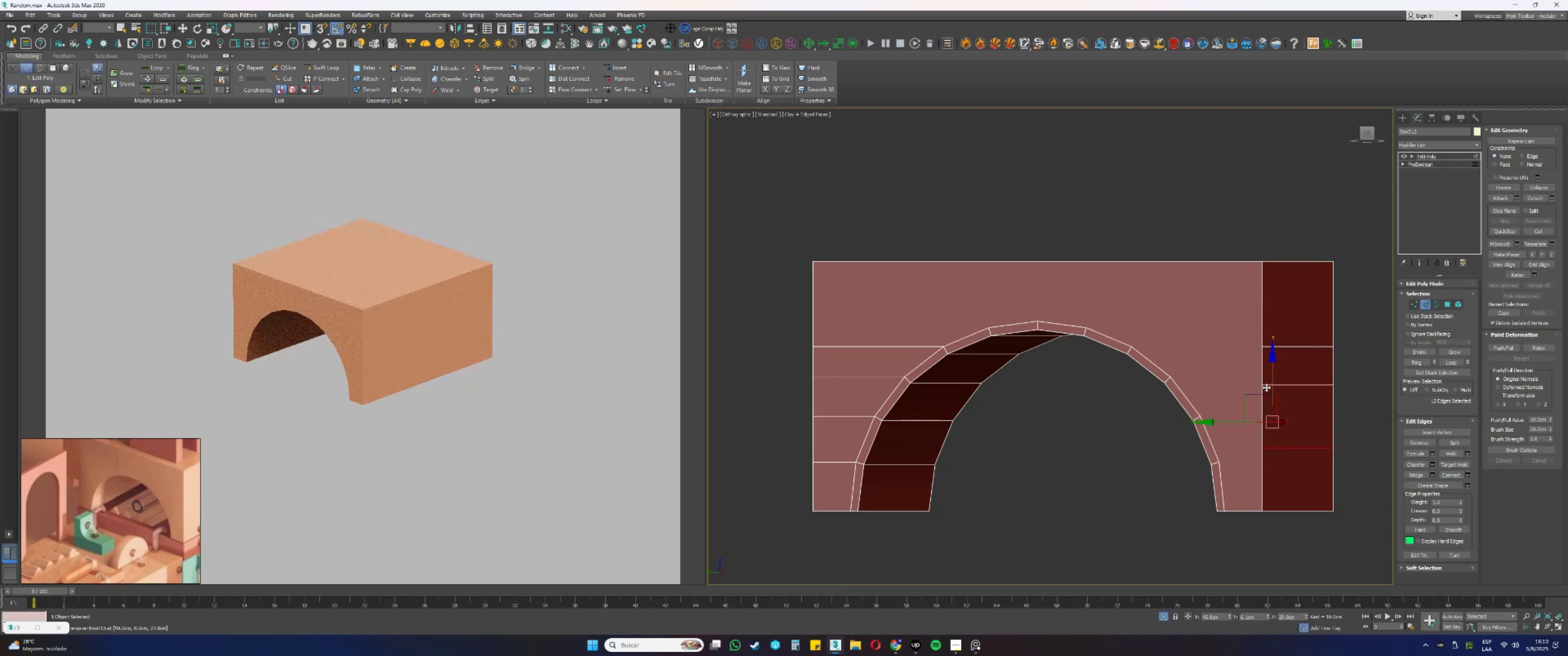 
left_click_drag(start_coordinate=[1273, 383], to_coordinate=[1202, 415])
 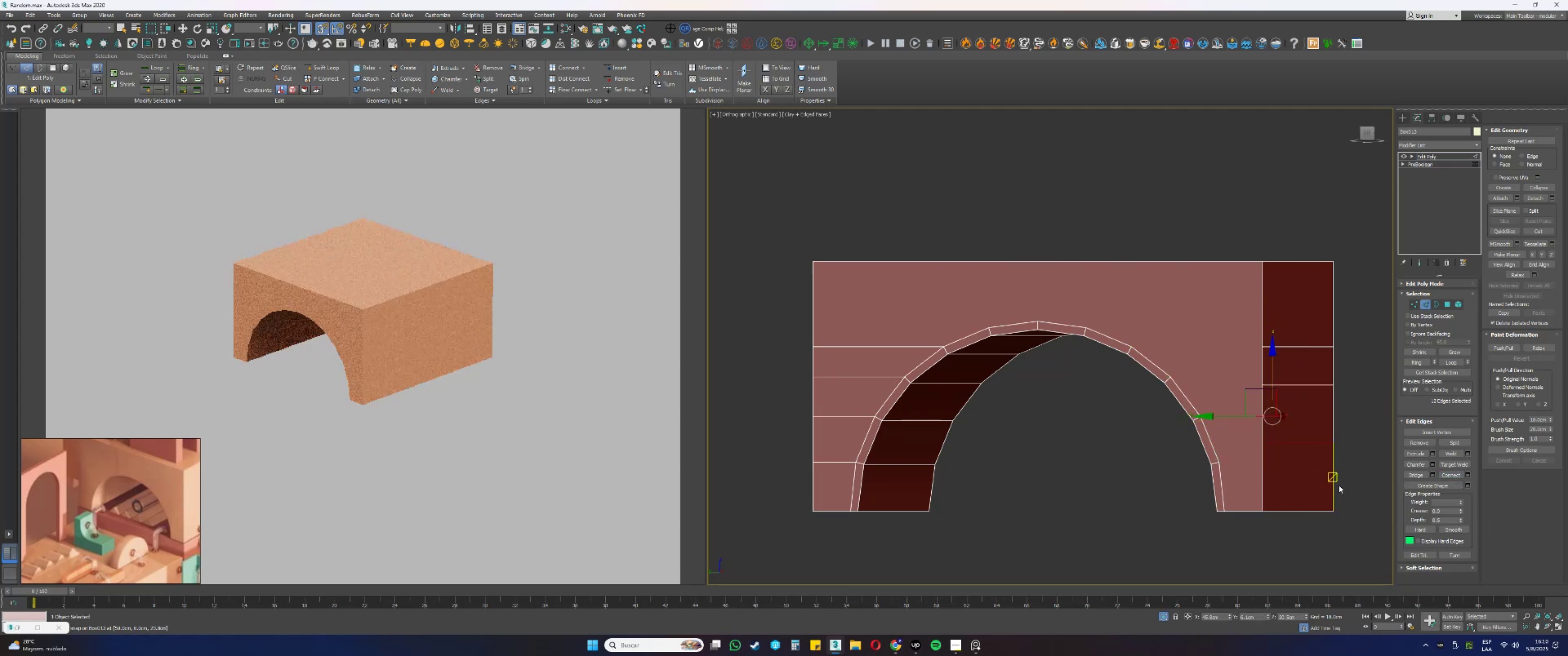 
key(S)
 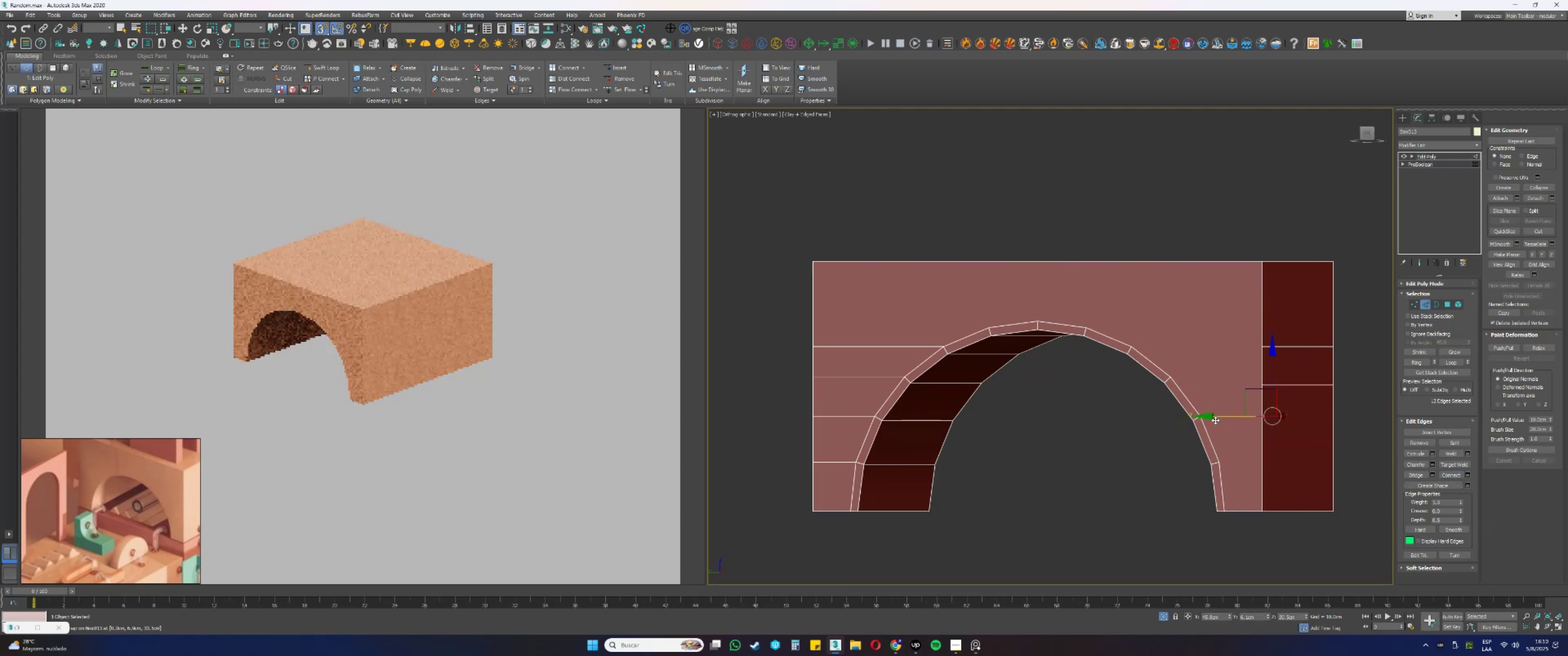 
left_click_drag(start_coordinate=[1343, 482], to_coordinate=[1243, 473])
 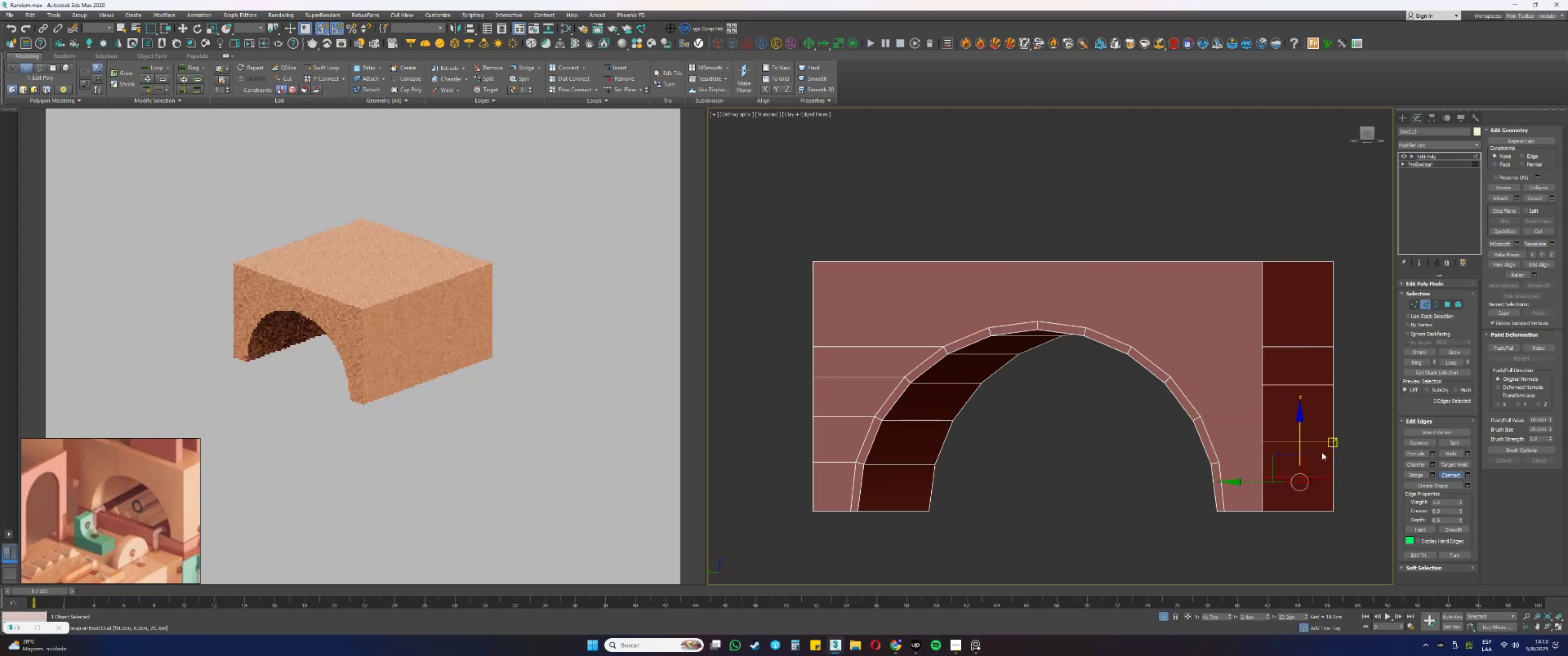 
left_click_drag(start_coordinate=[1299, 439], to_coordinate=[1217, 460])
 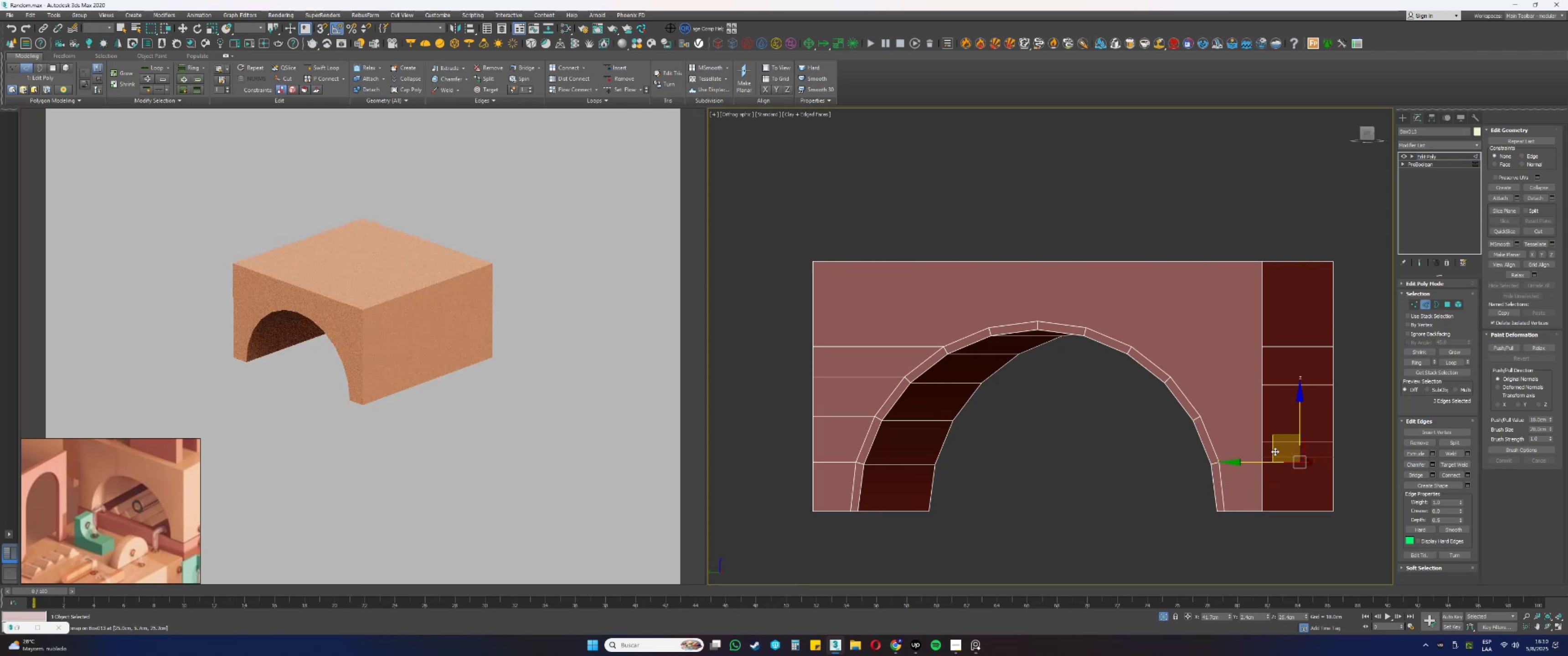 
type(sss12)
 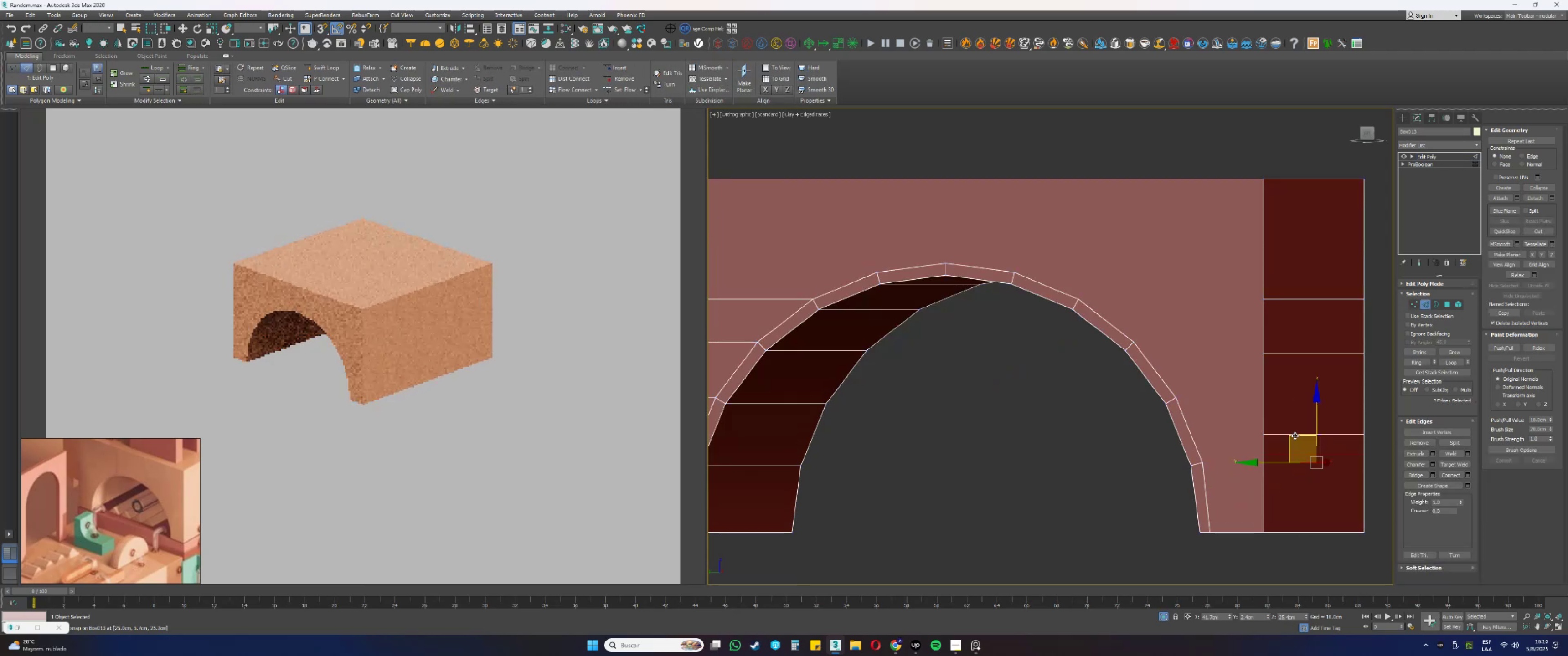 
scroll: coordinate [1259, 461], scroll_direction: up, amount: 1.0
 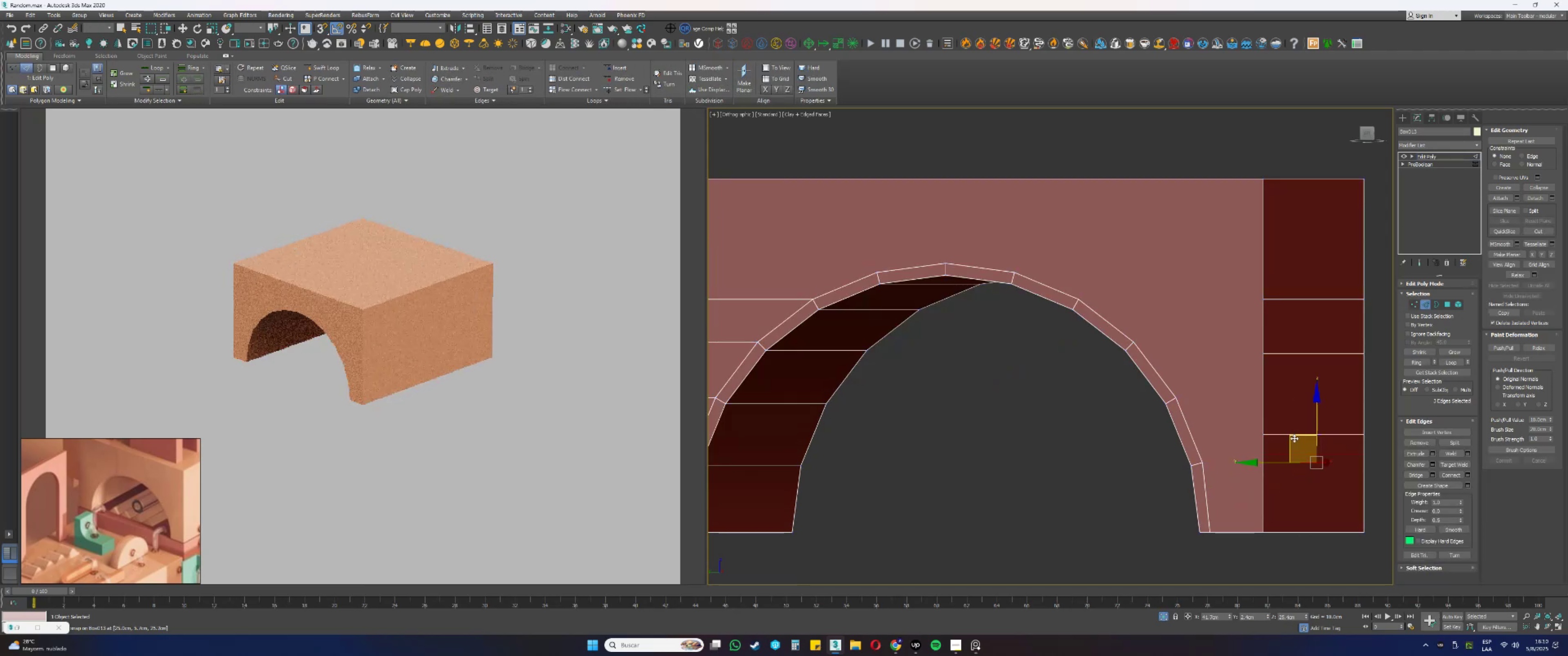 
left_click([1285, 434])
 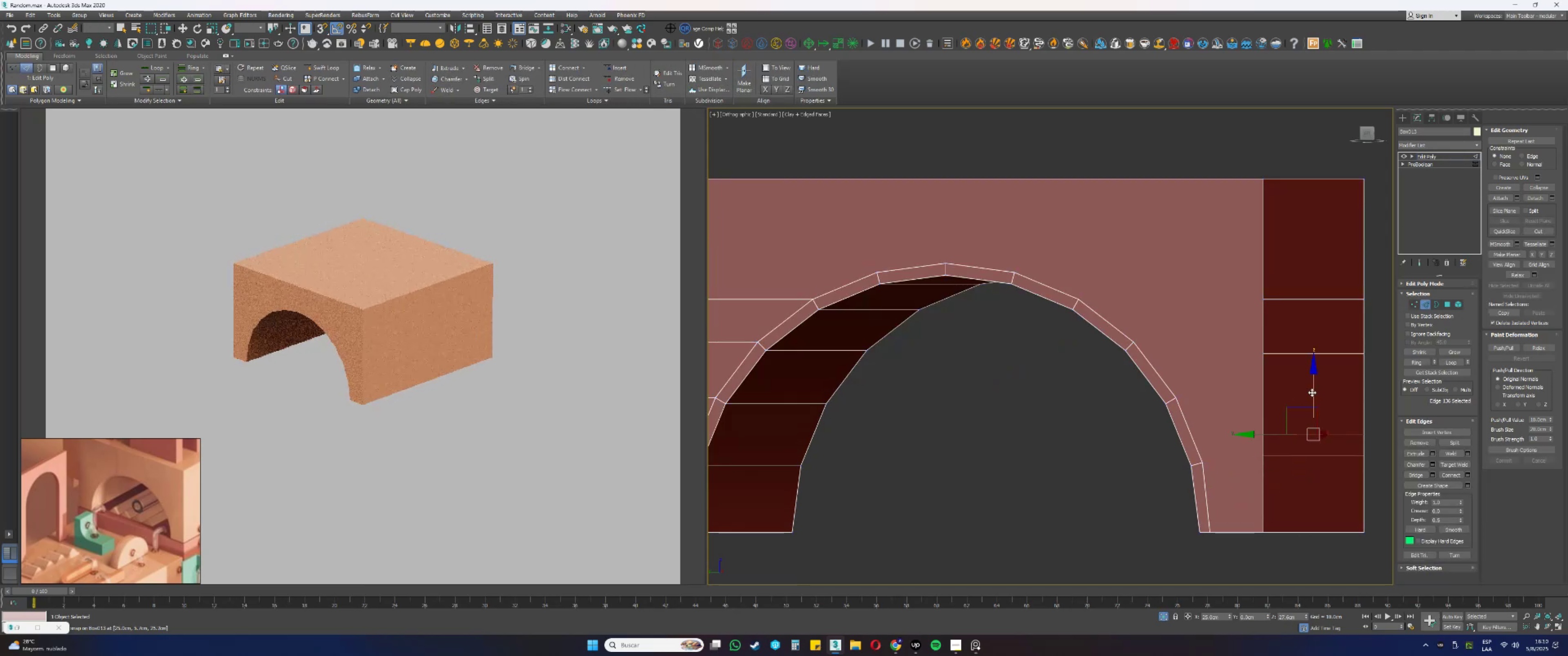 
left_click_drag(start_coordinate=[1314, 390], to_coordinate=[1176, 399])
 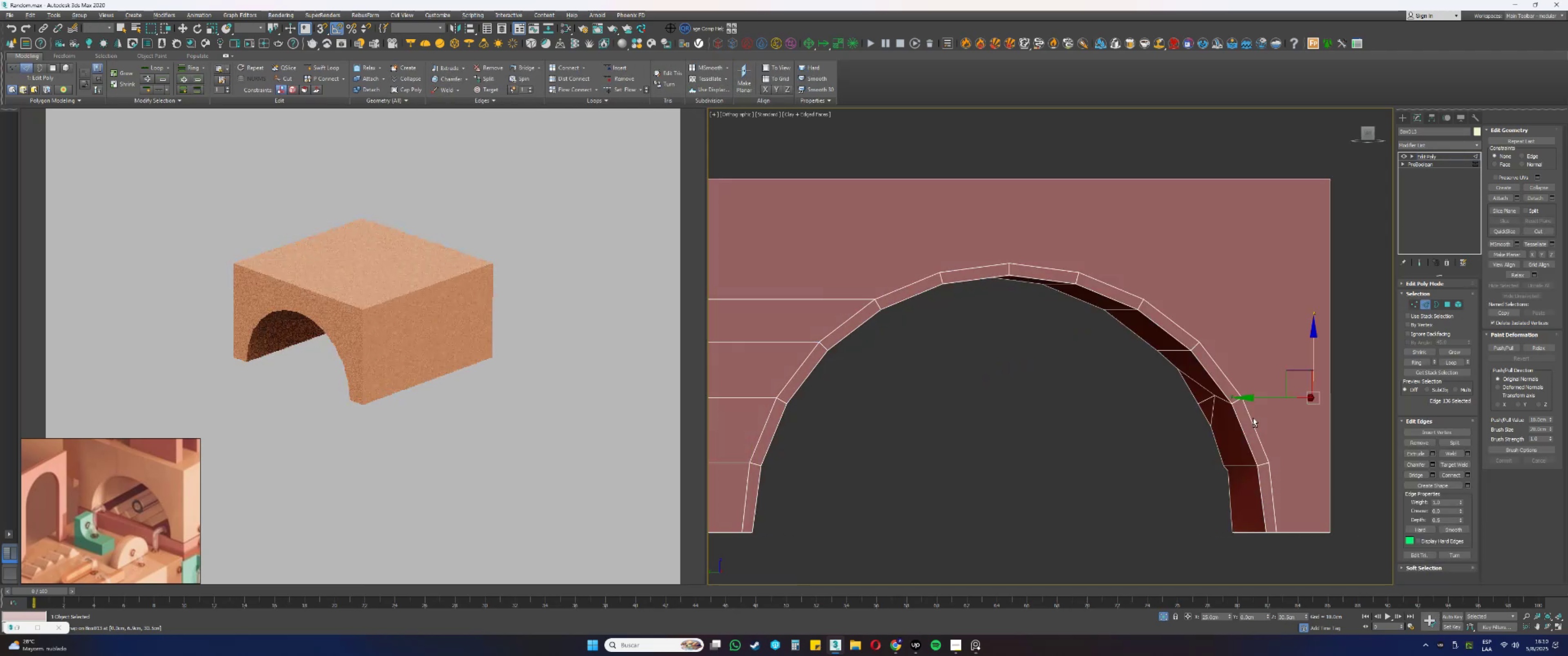 
type(ss)
 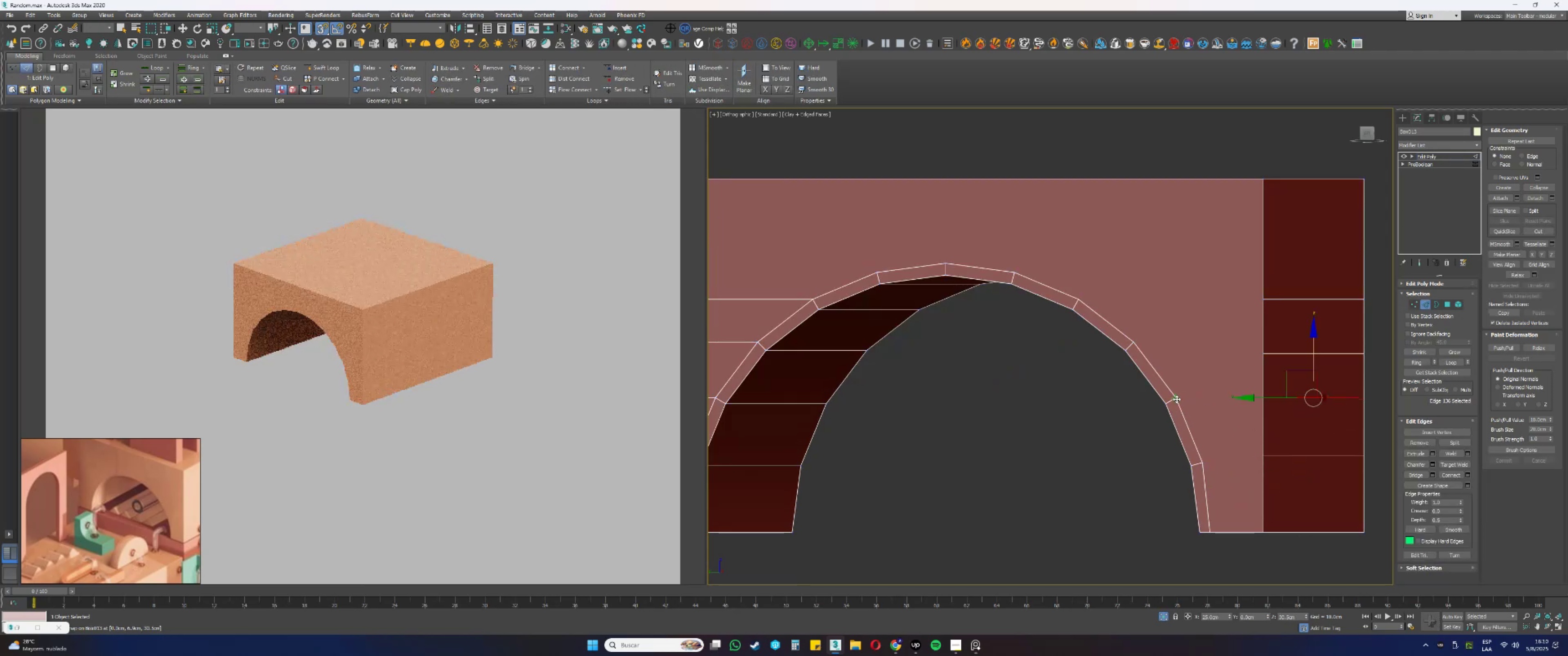 
key(Alt+AltLeft)
 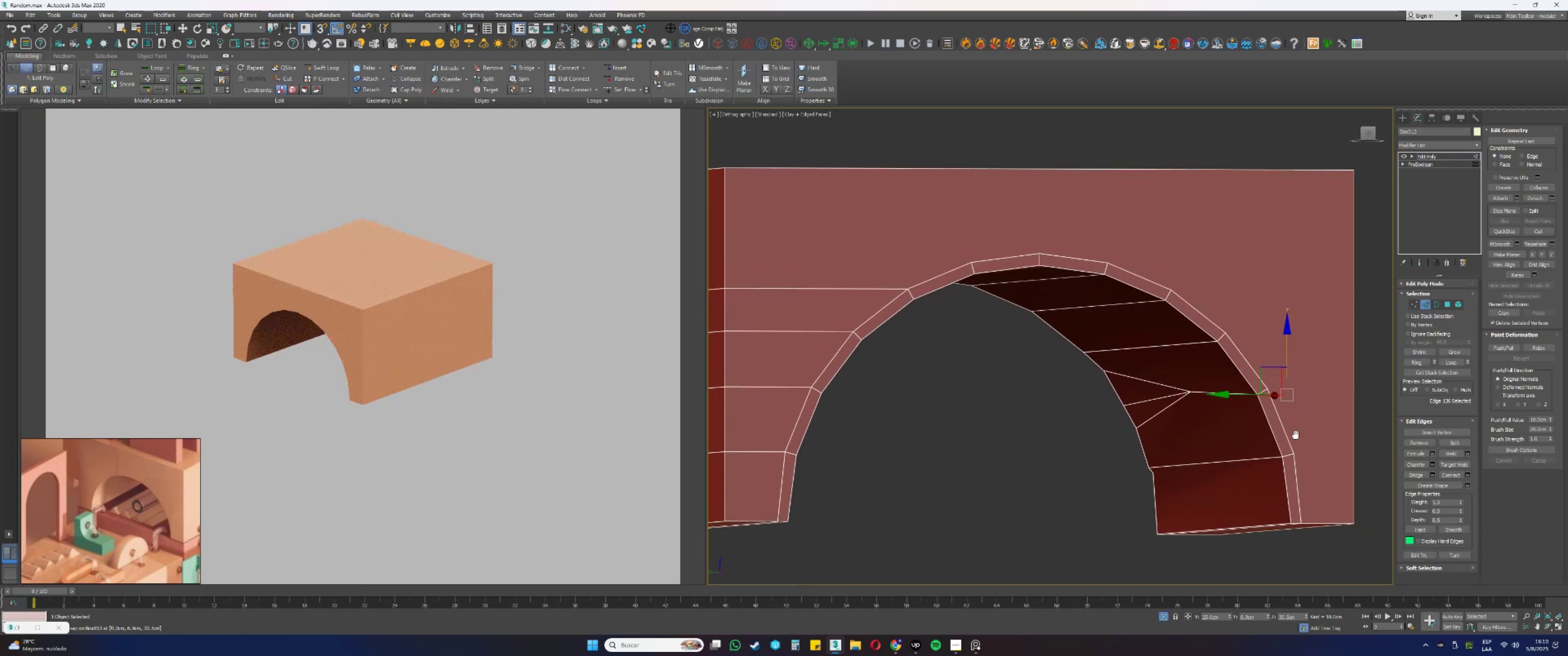 
key(Control+ControlLeft)
 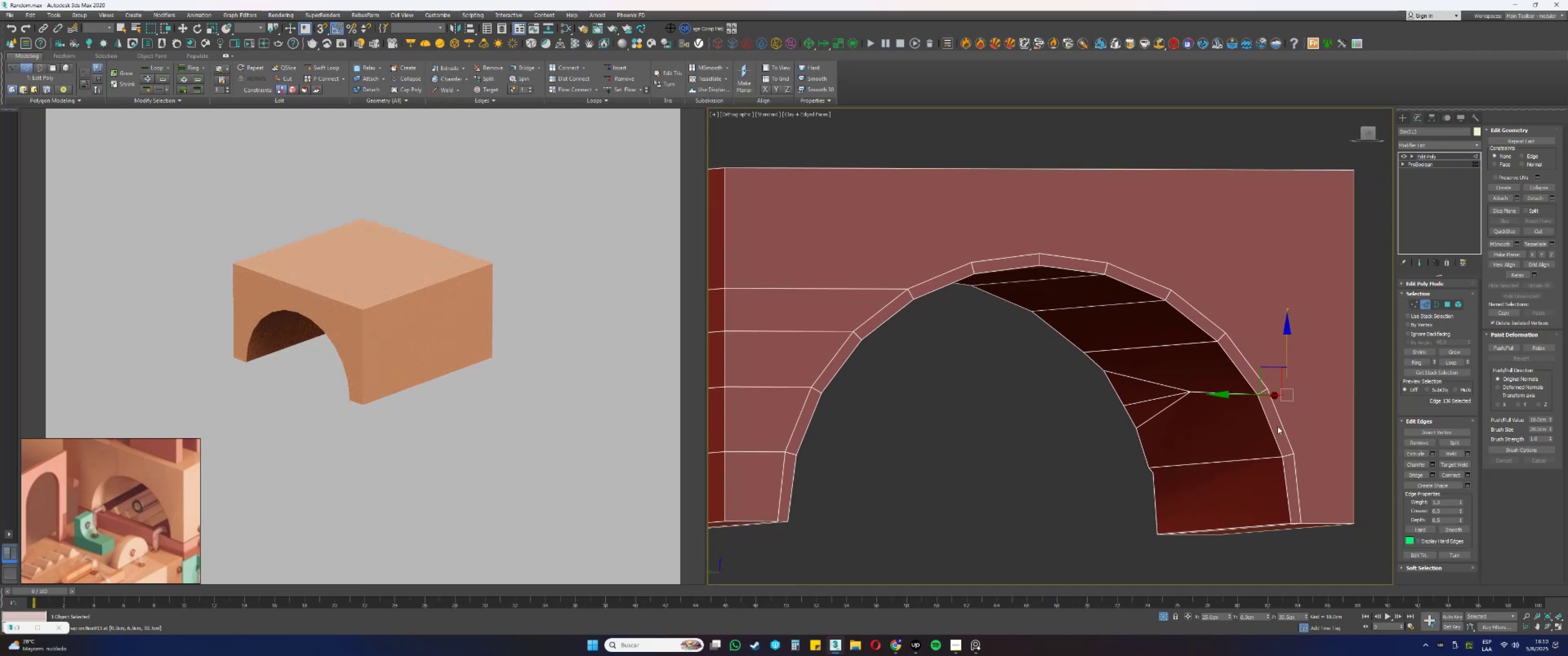 
key(Control+Z)
 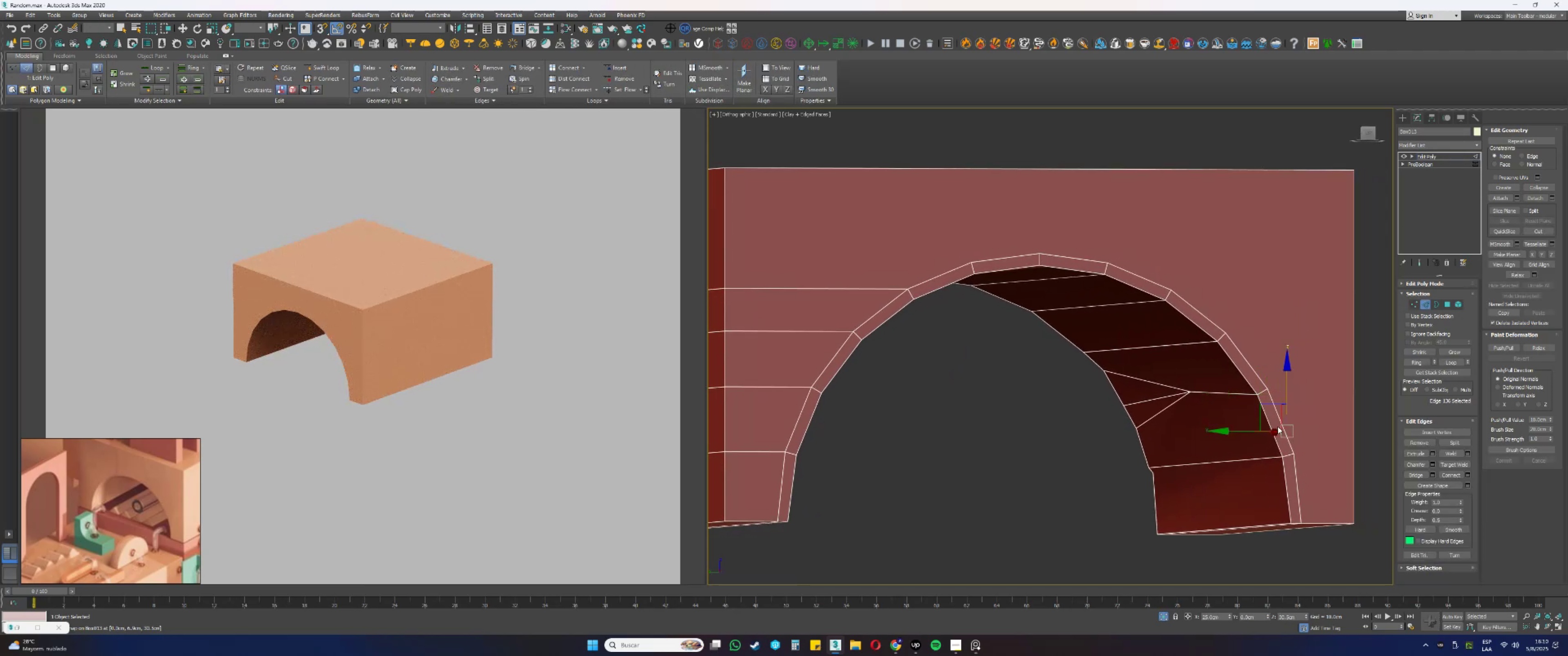 
key(Control+Z)
 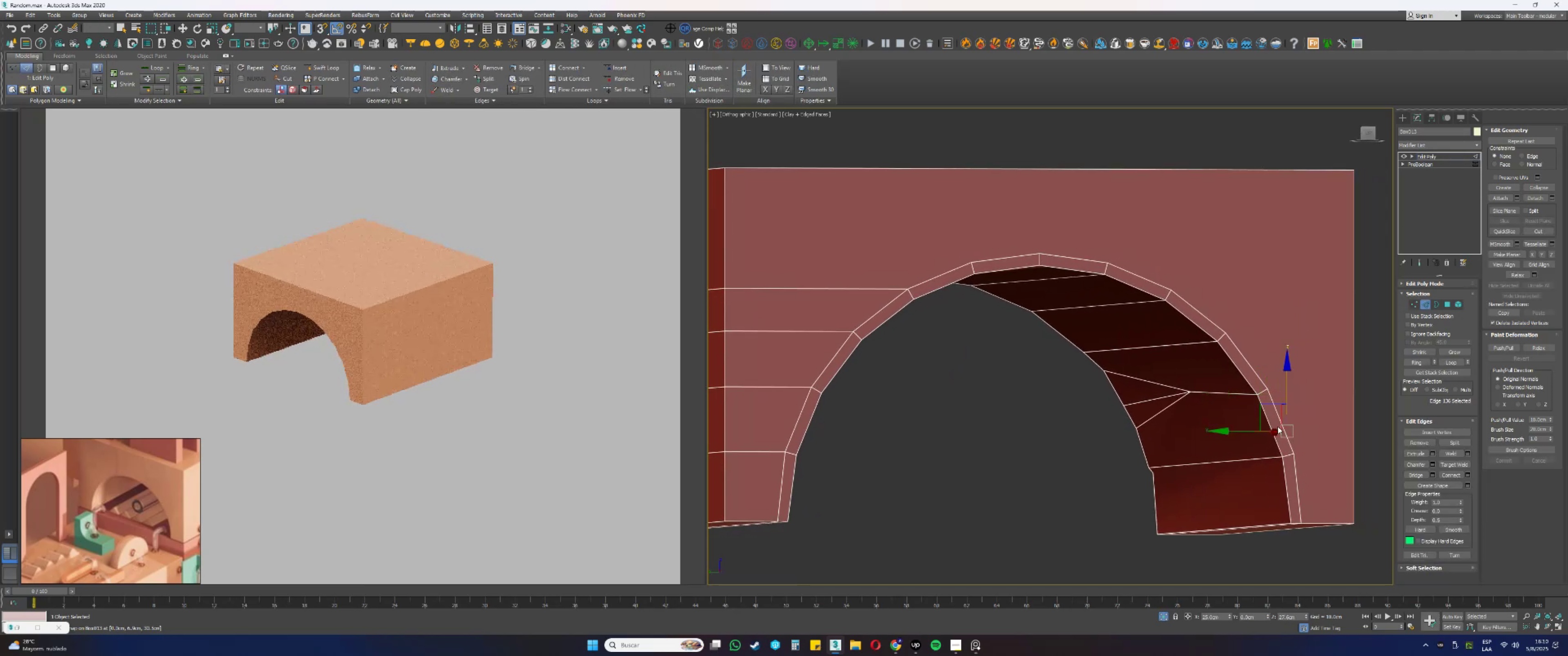 
key(Control+Z)
 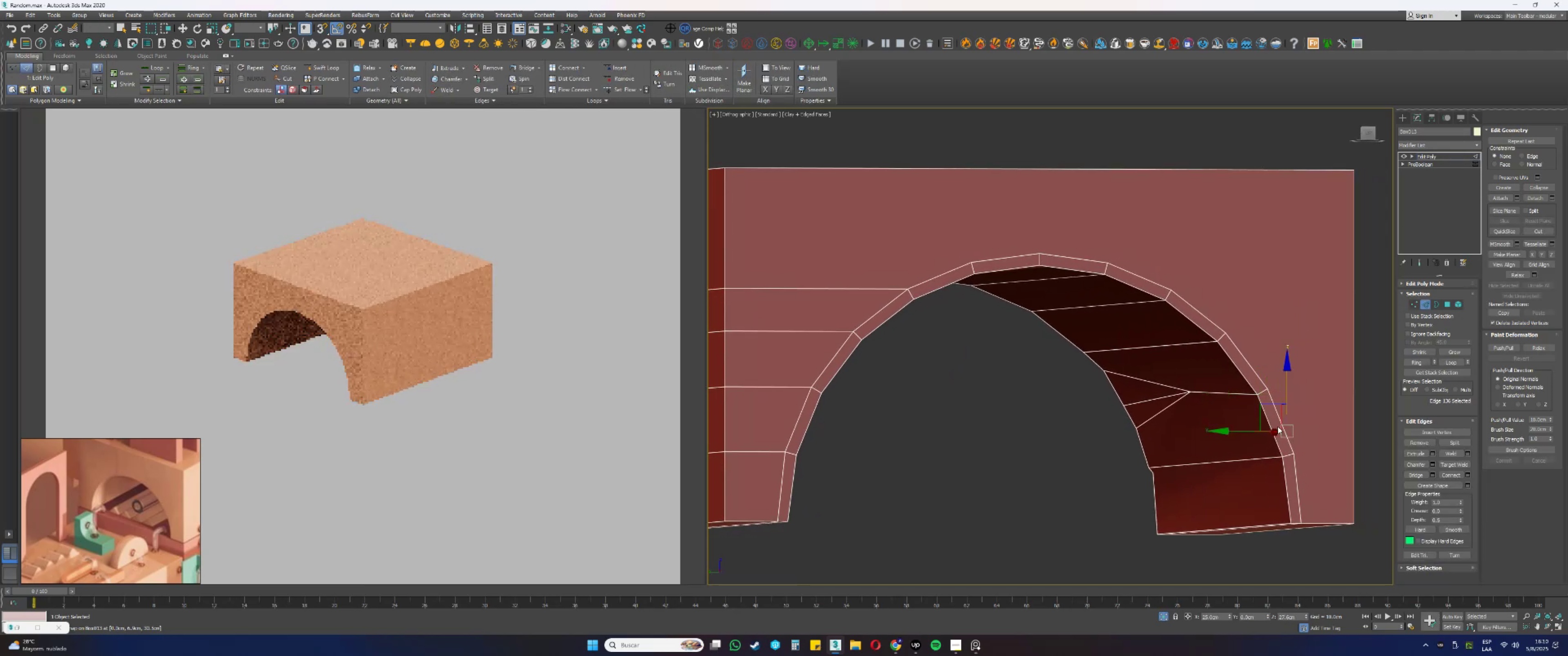 
key(Control+Z)
 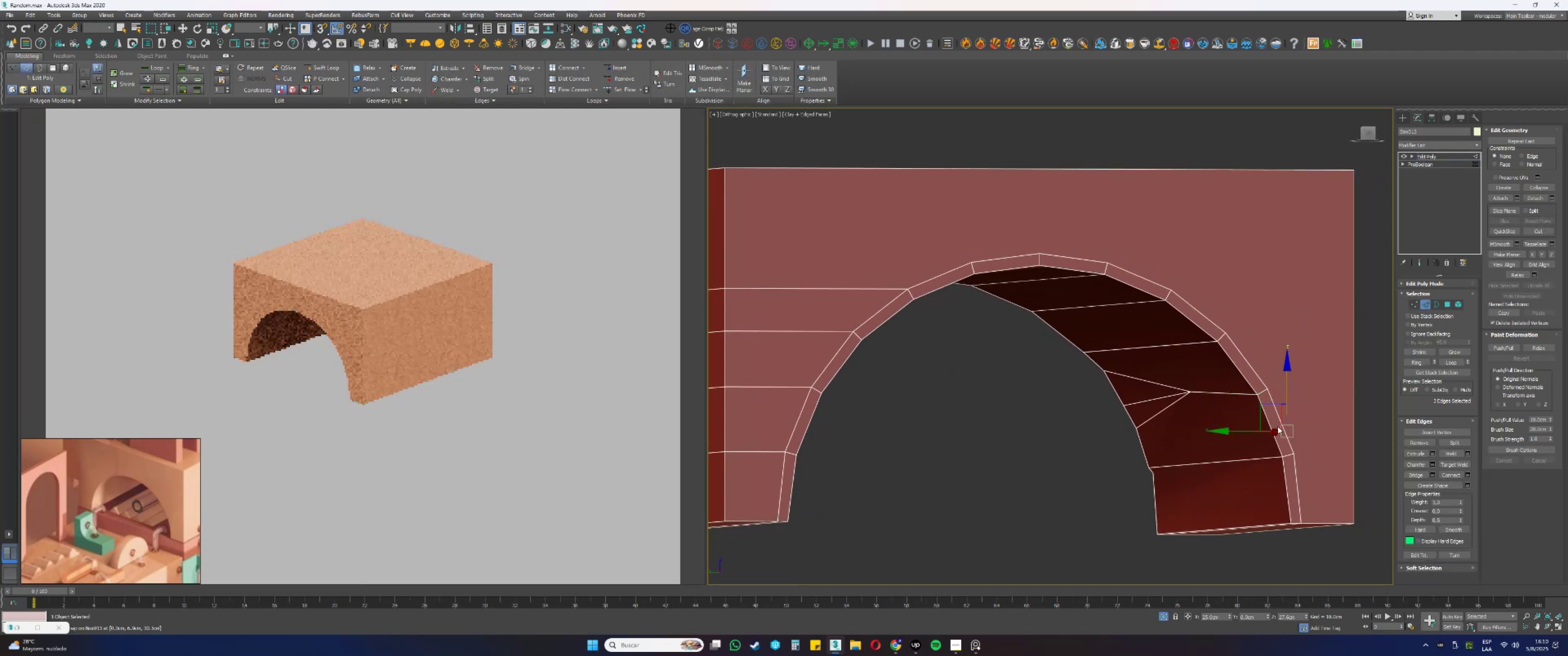 
key(Control+Z)
 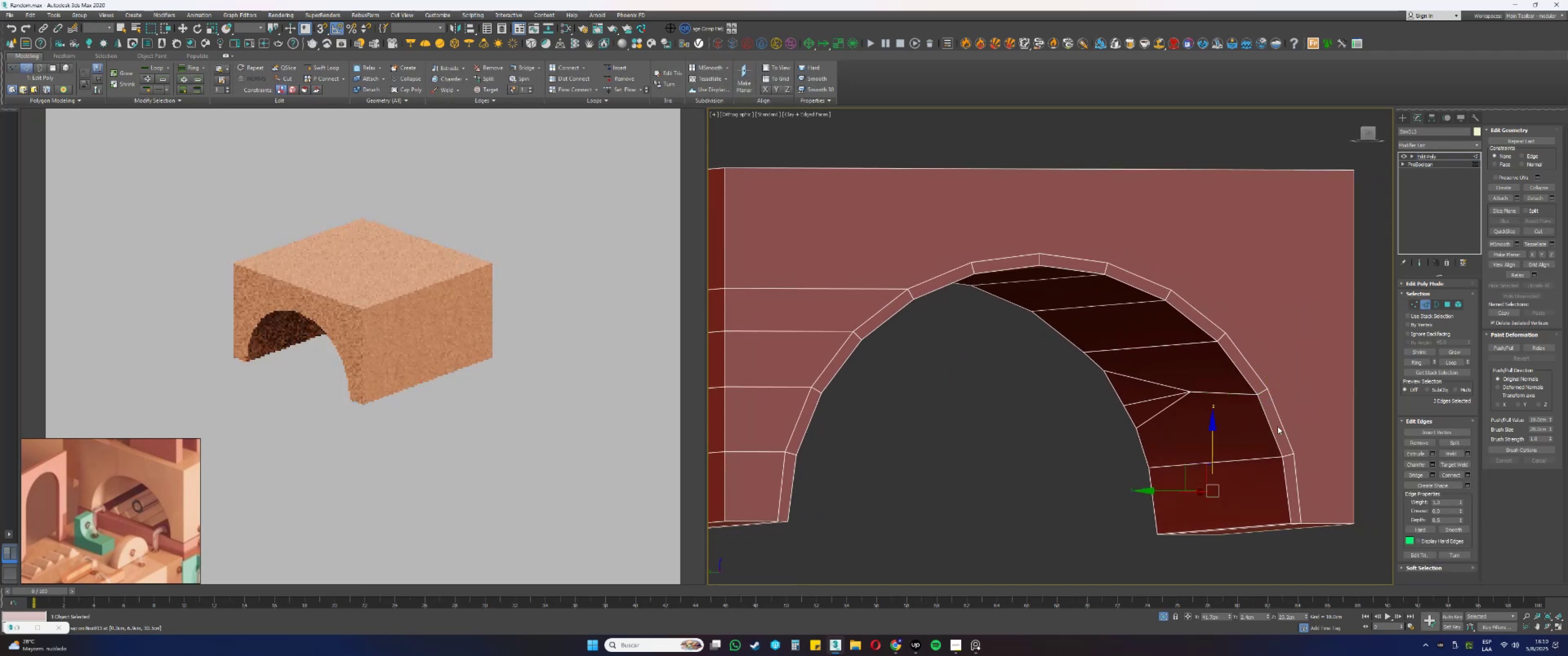 
key(Control+Z)
 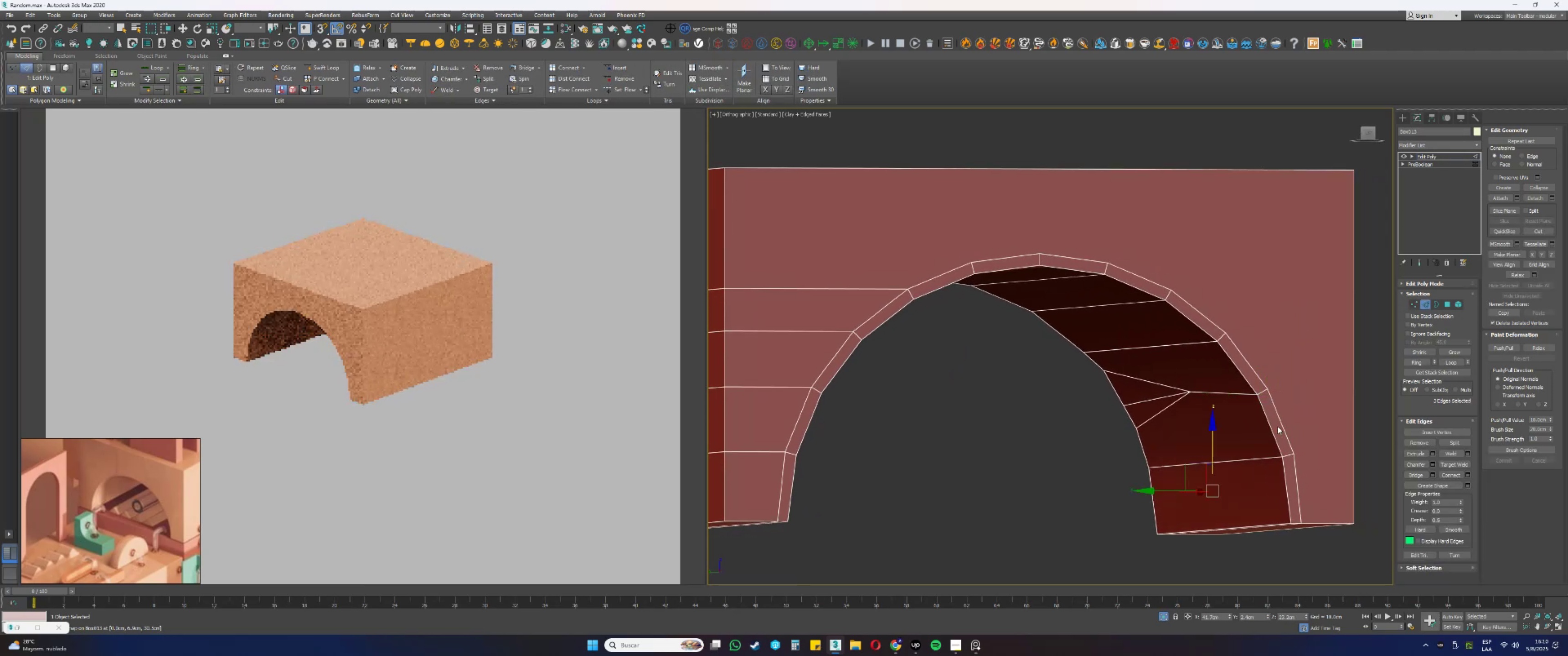 
key(Control+Z)
 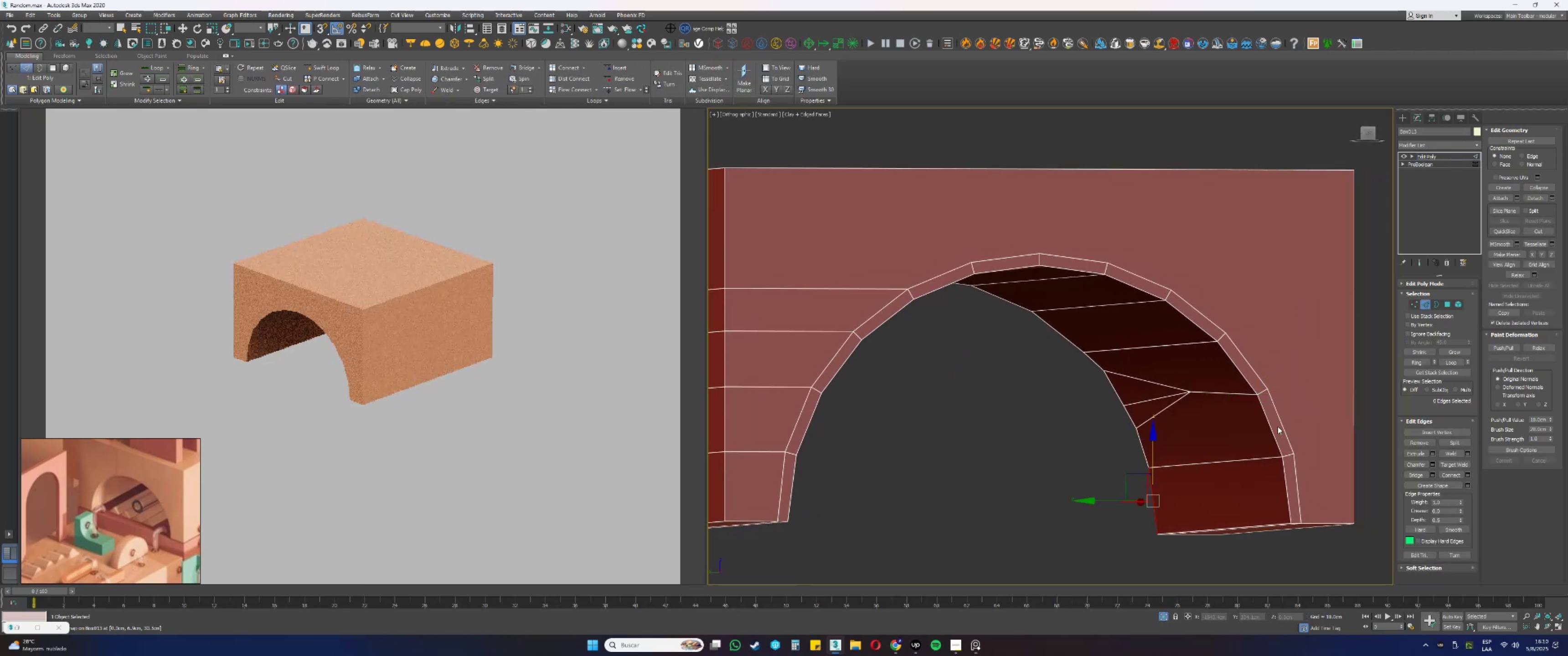 
key(Control+Z)
 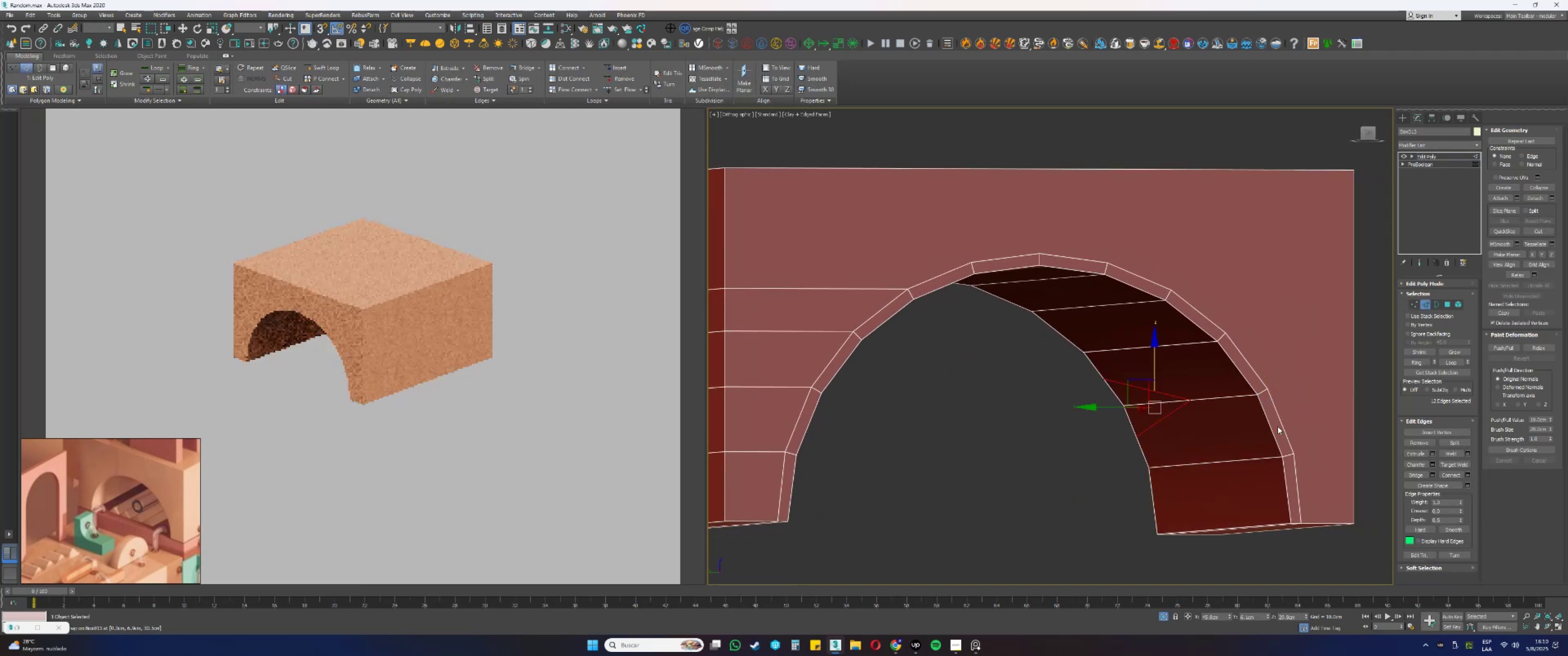 
key(Control+Z)
 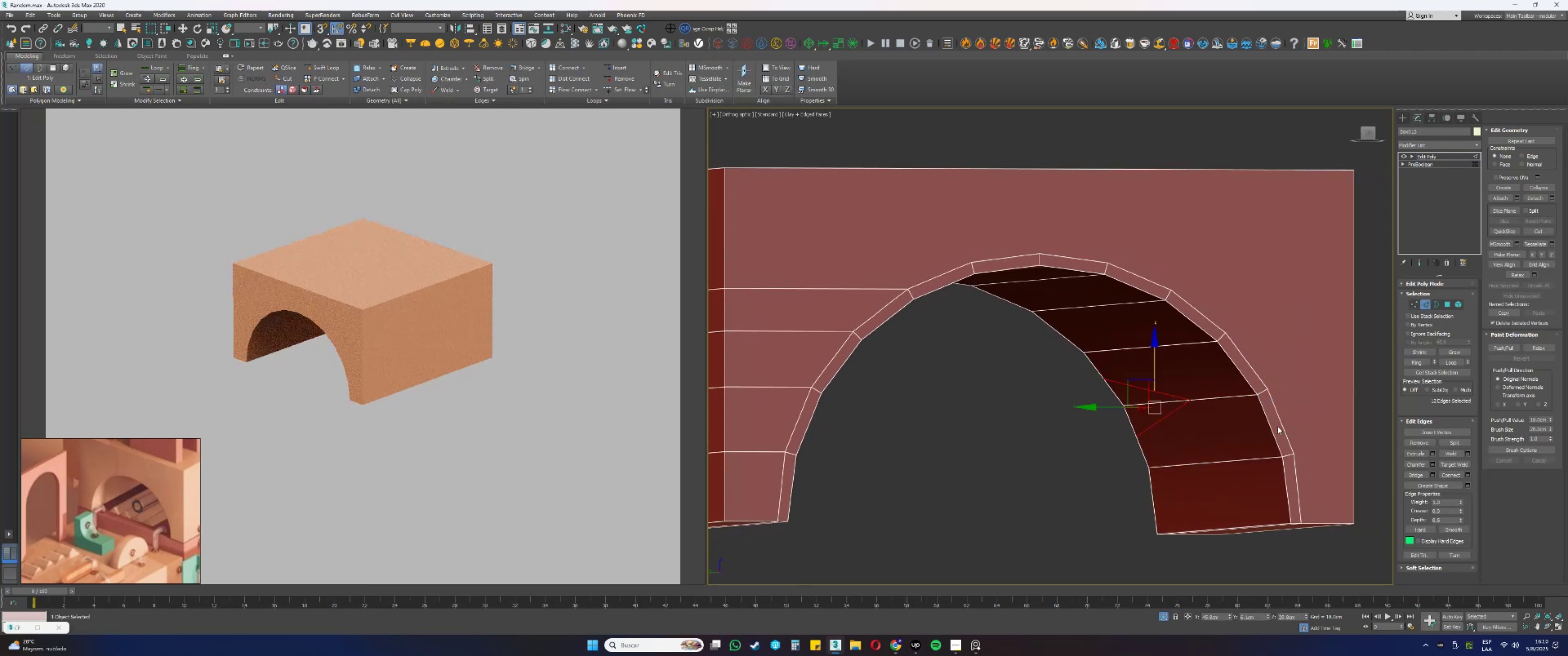 
key(Control+Z)
 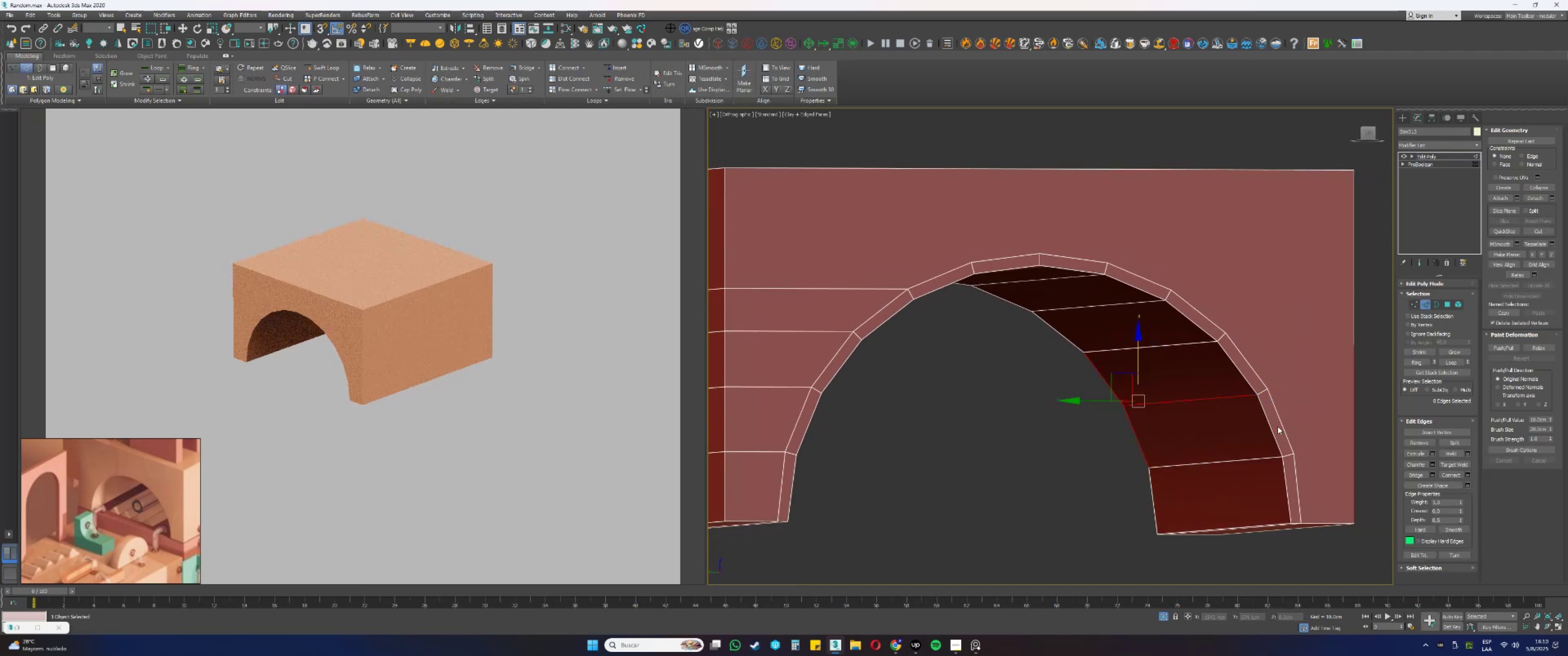 
key(Alt+AltLeft)
 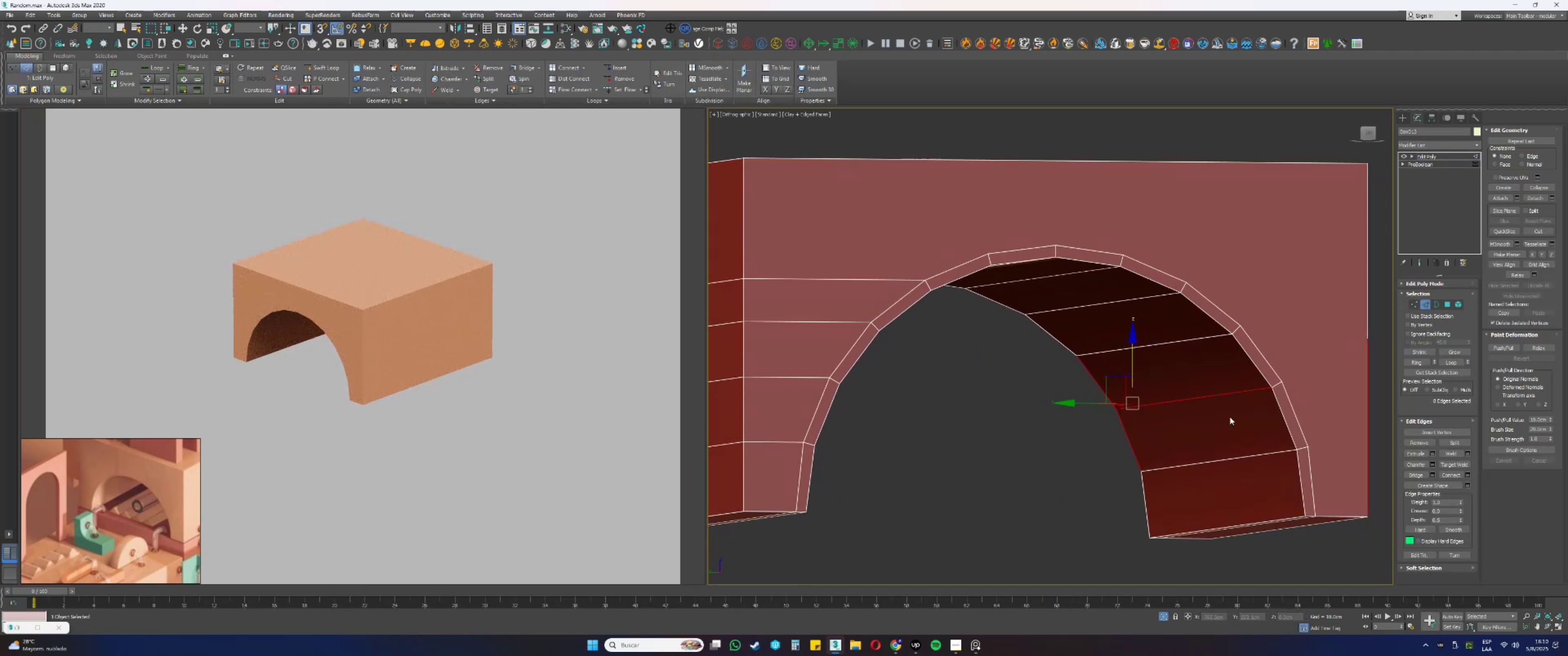 
key(Alt+AltLeft)
 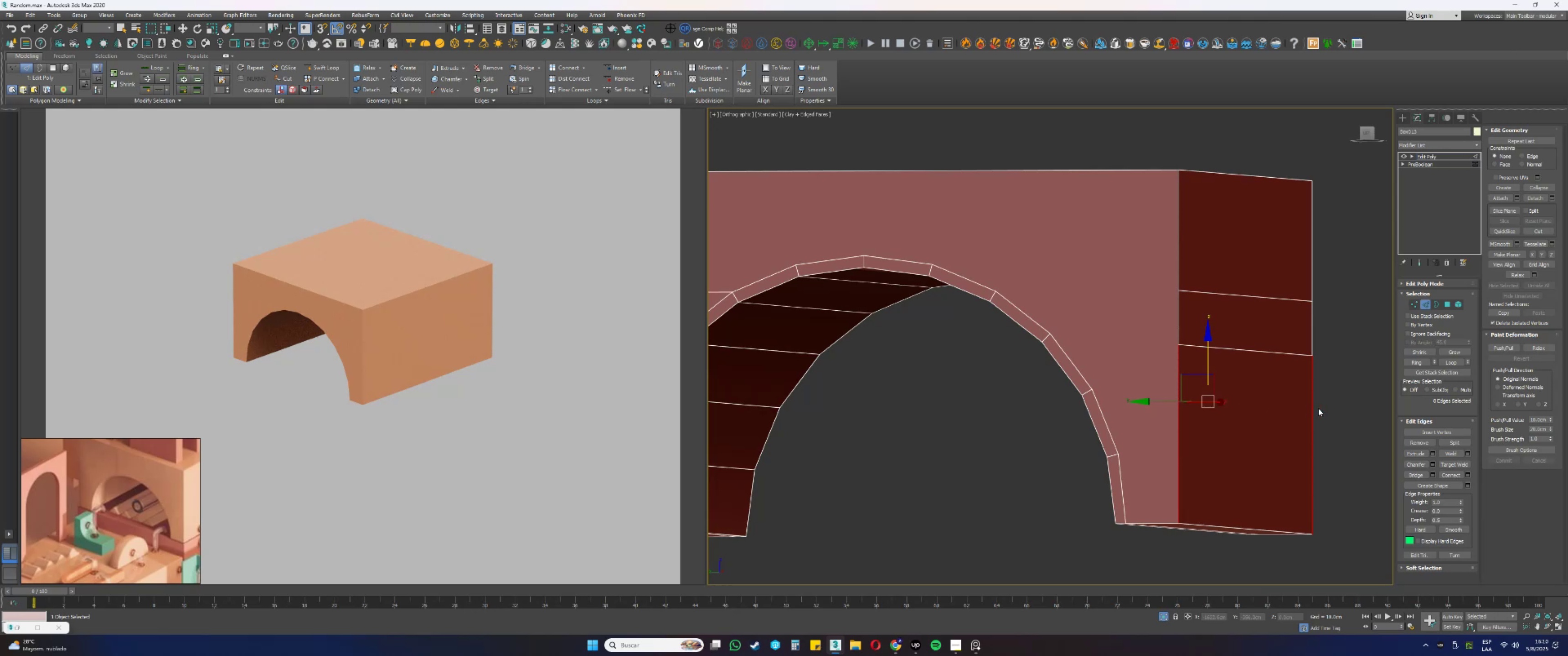 
left_click([1312, 403])
 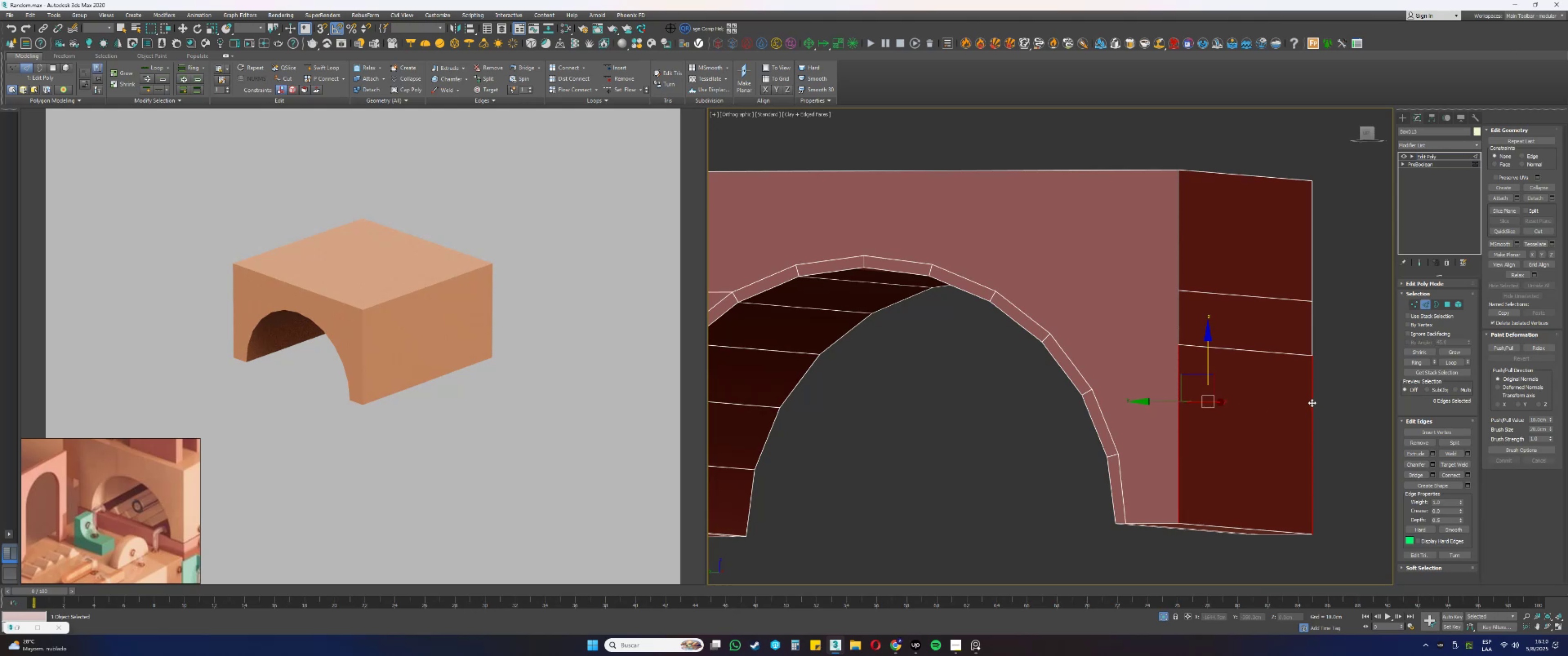 
key(Alt+AltLeft)
 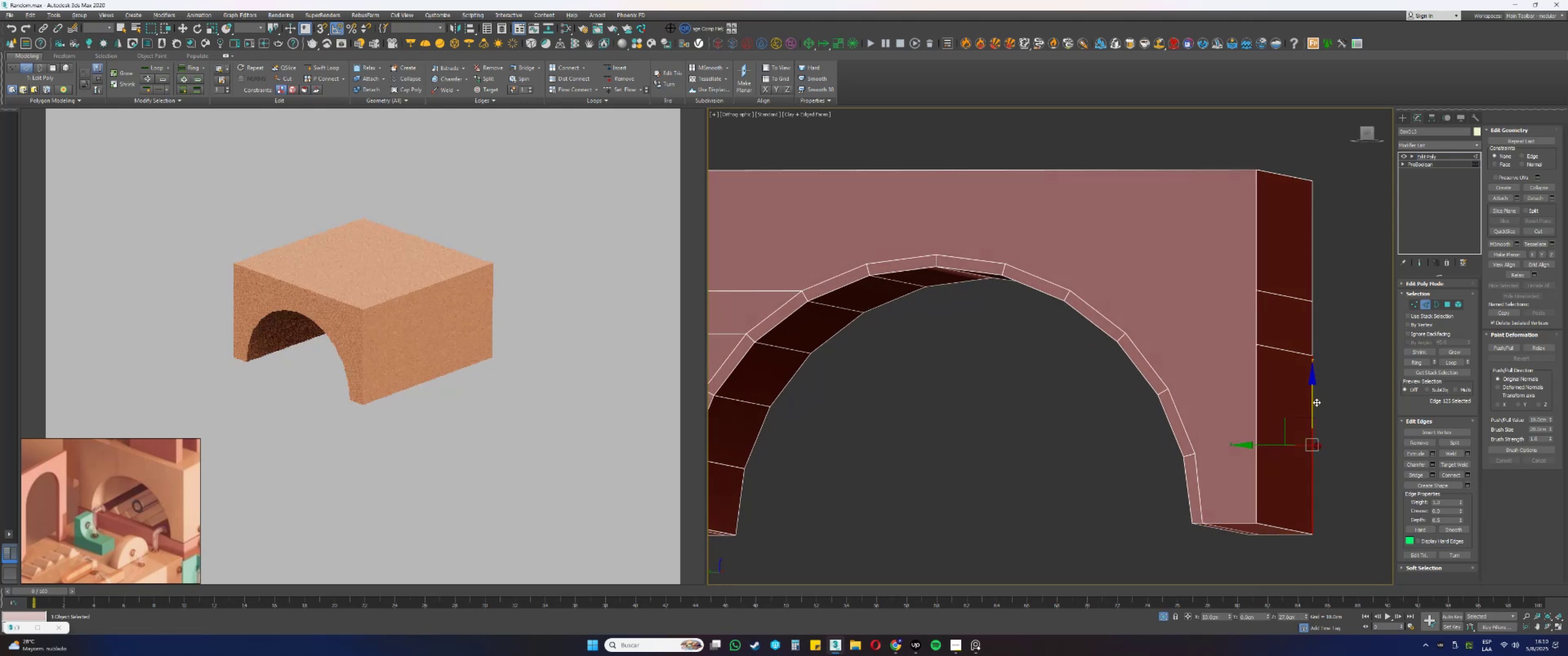 
hold_key(key=ControlLeft, duration=0.56)
 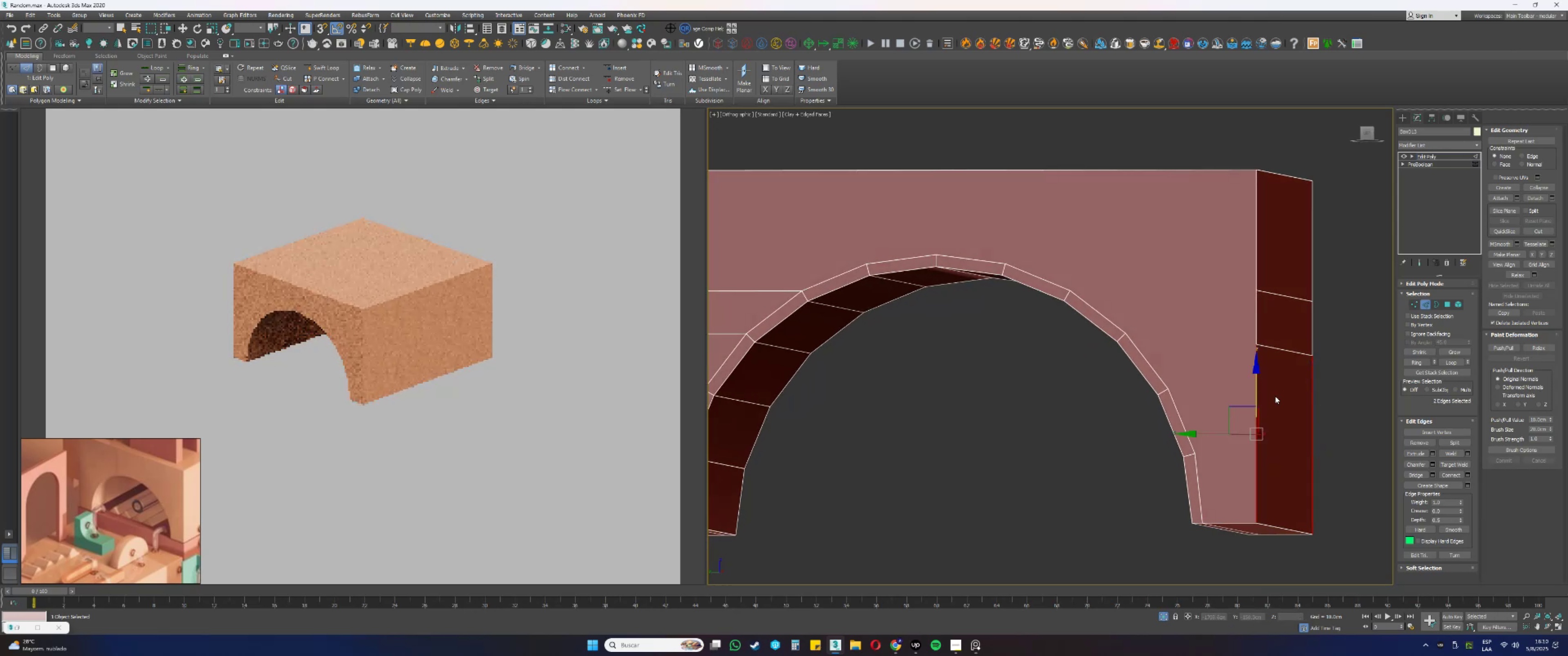 
key(F3)
 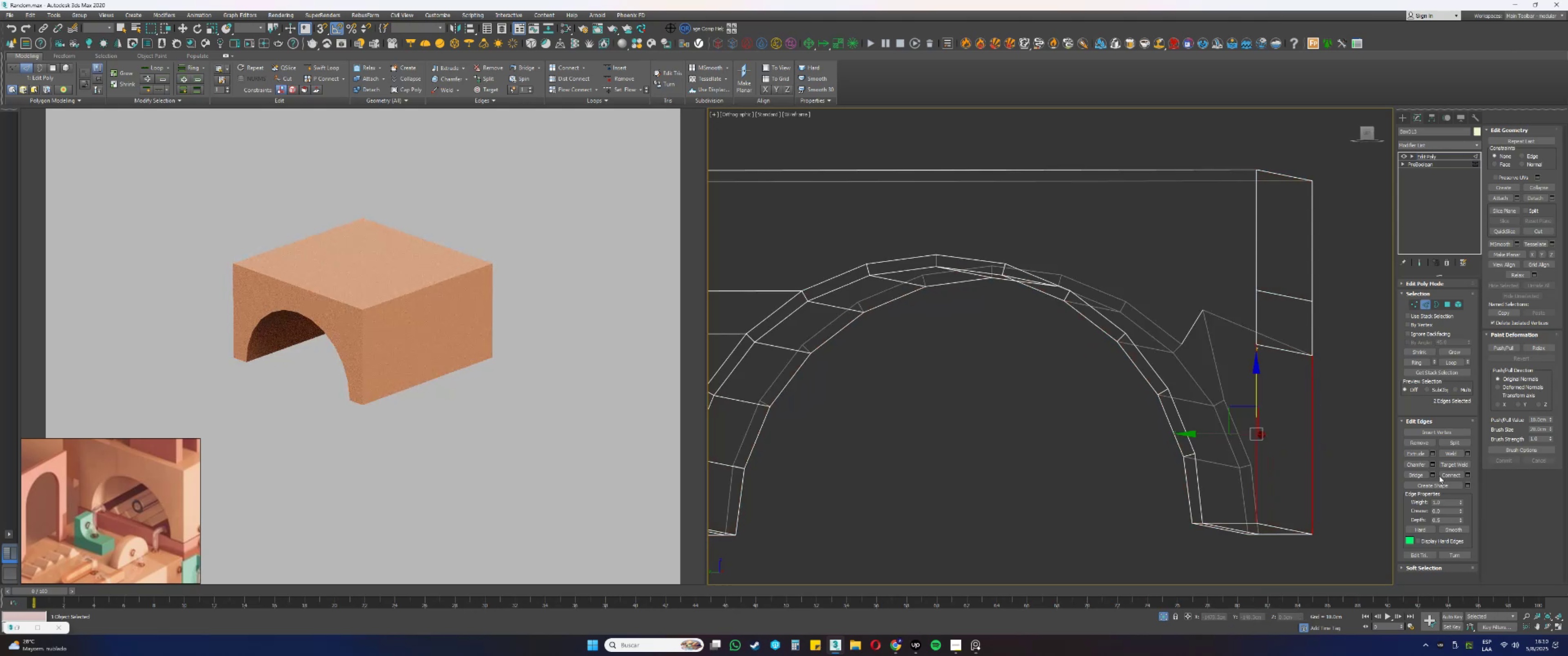 
left_click([1454, 477])
 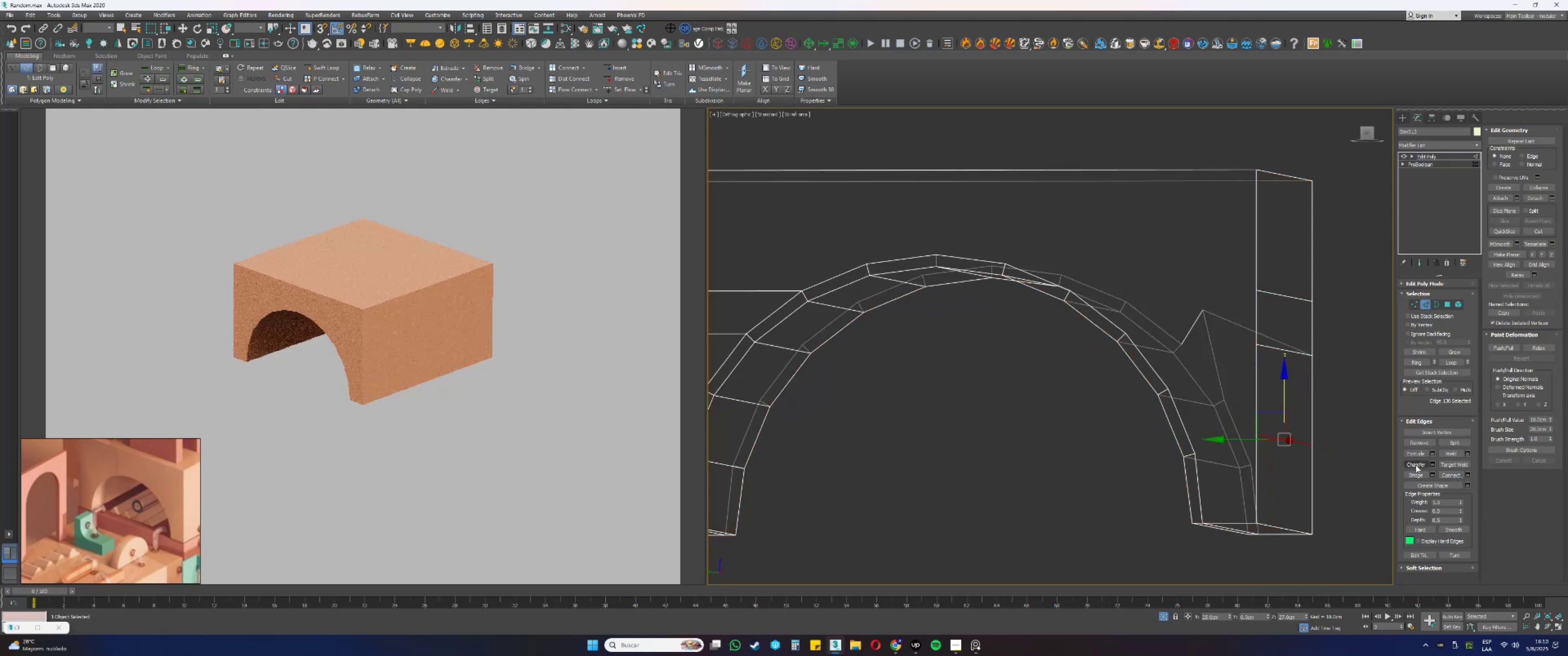 
key(F3)
 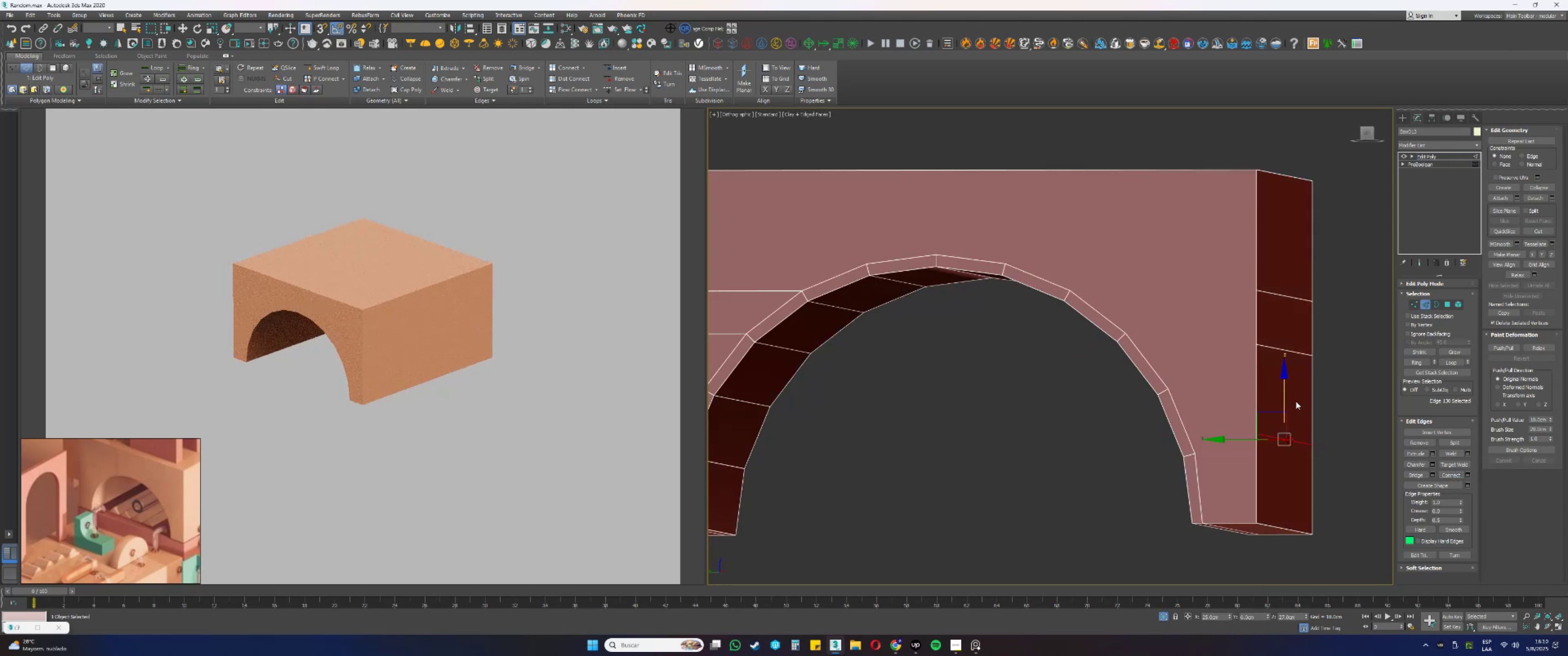 
hold_key(key=AltLeft, duration=0.56)
 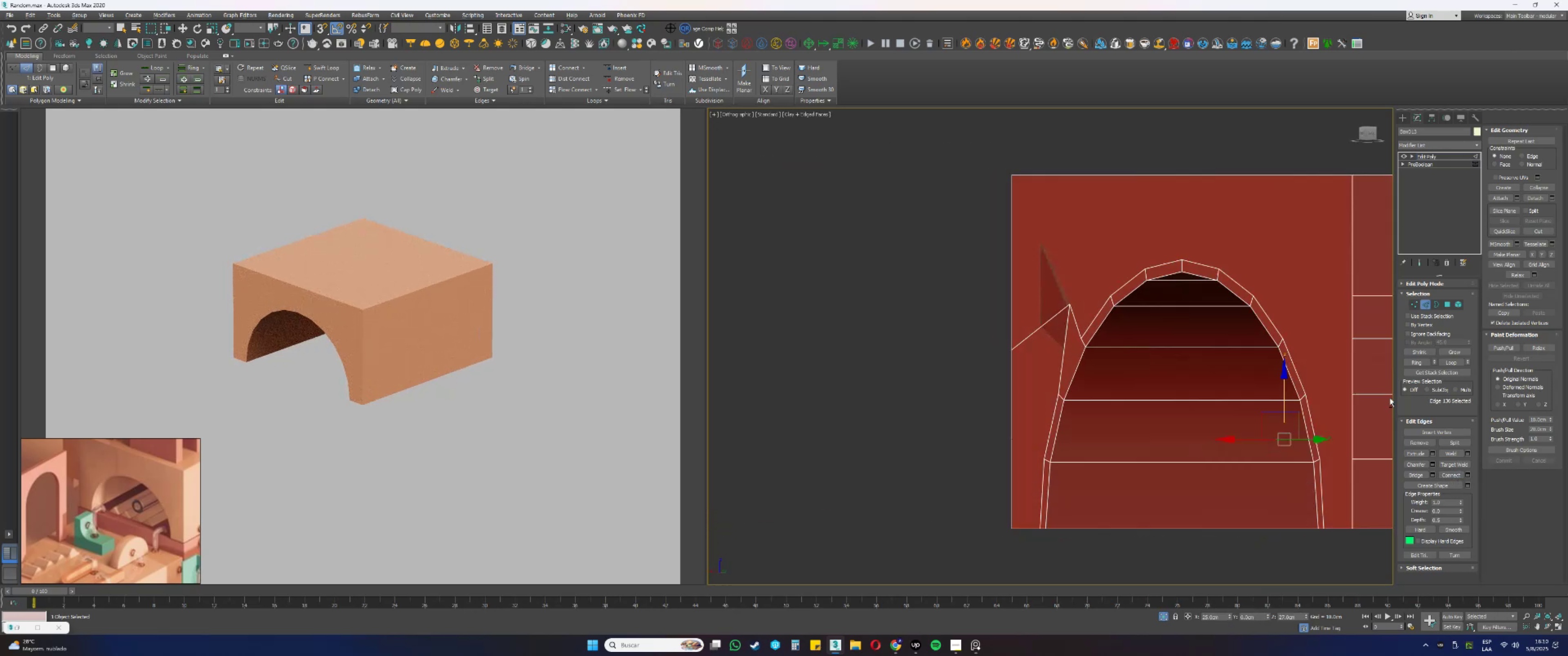 
key(Control+Z)
 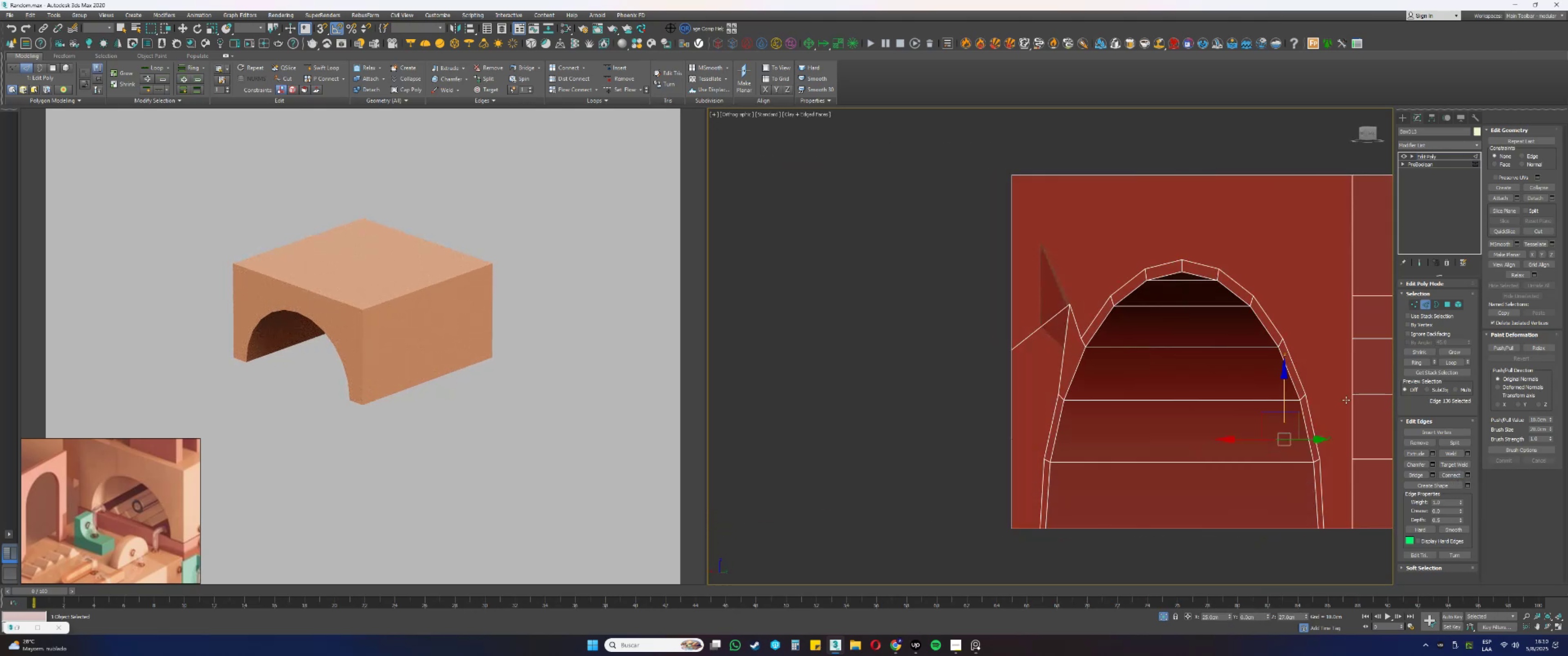 
key(Control+Z)
 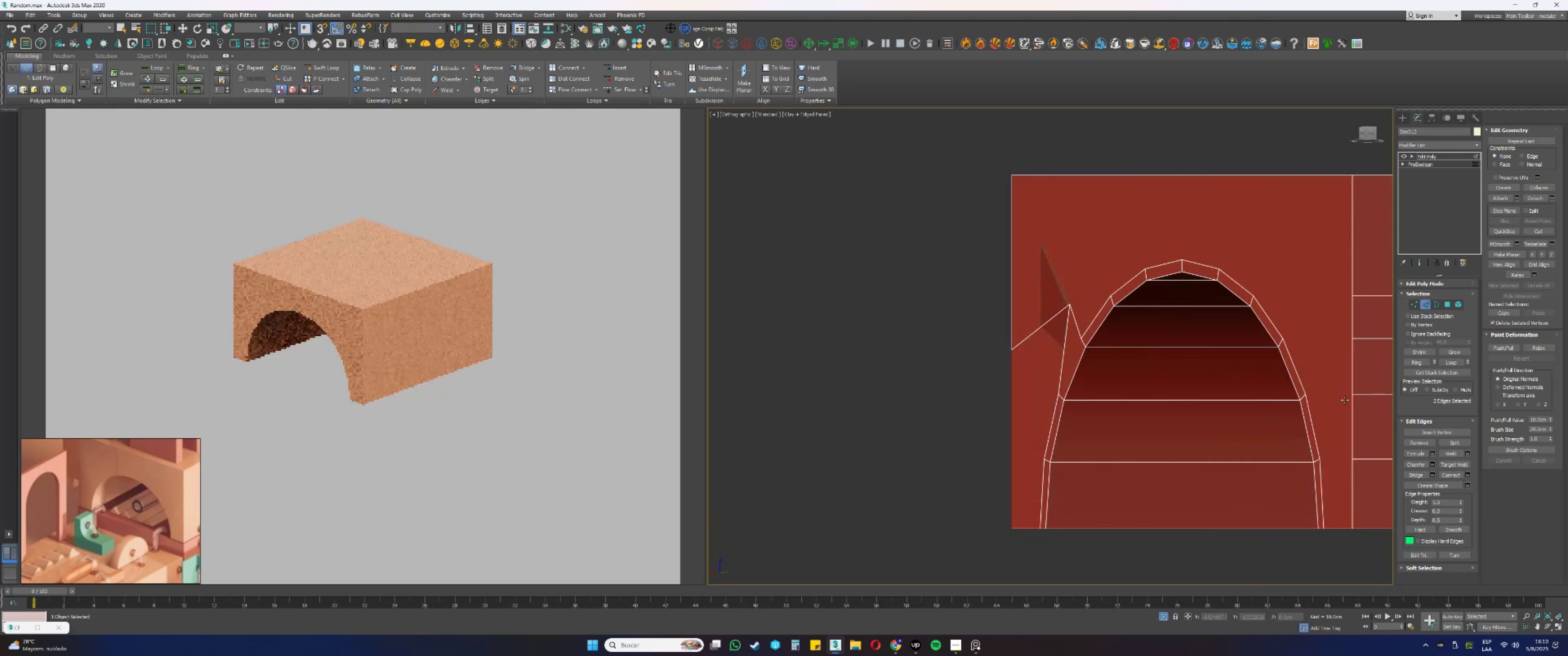 
key(Control+Z)
 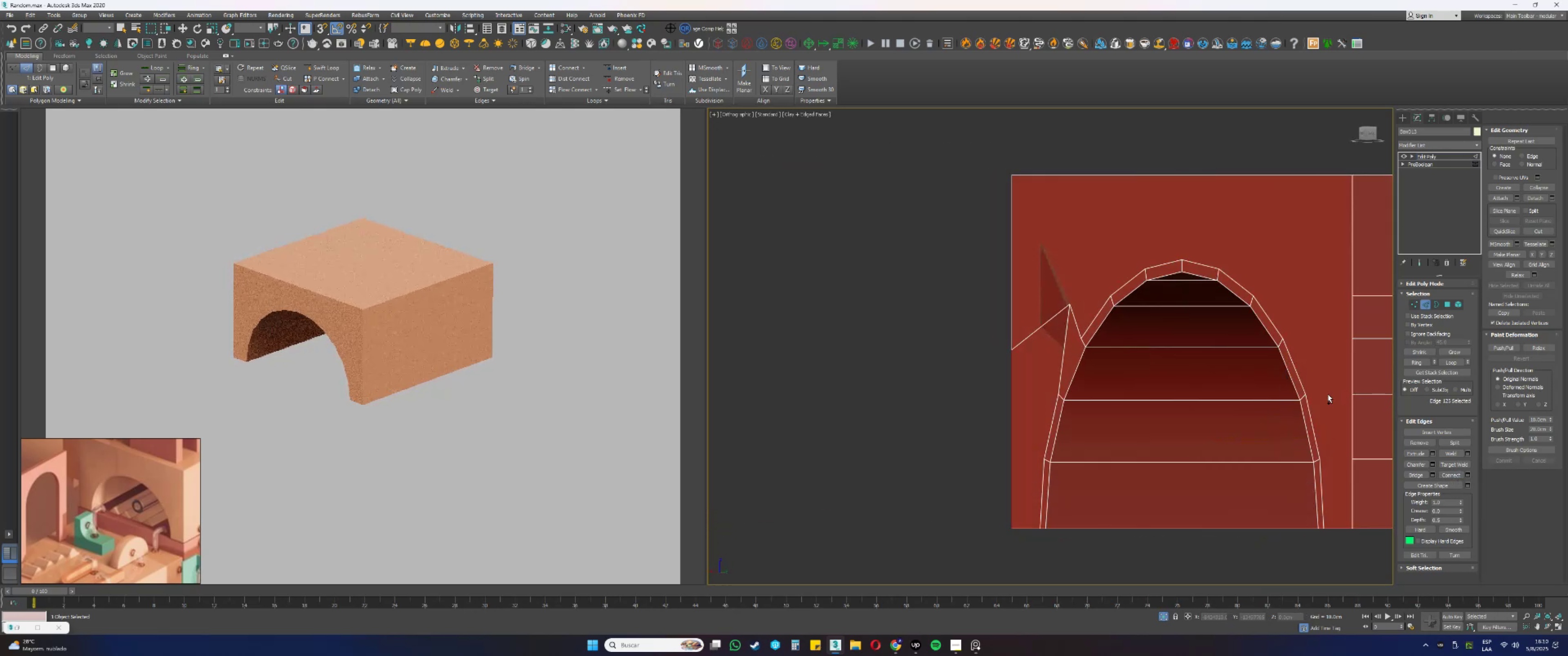 
key(Control+Z)
 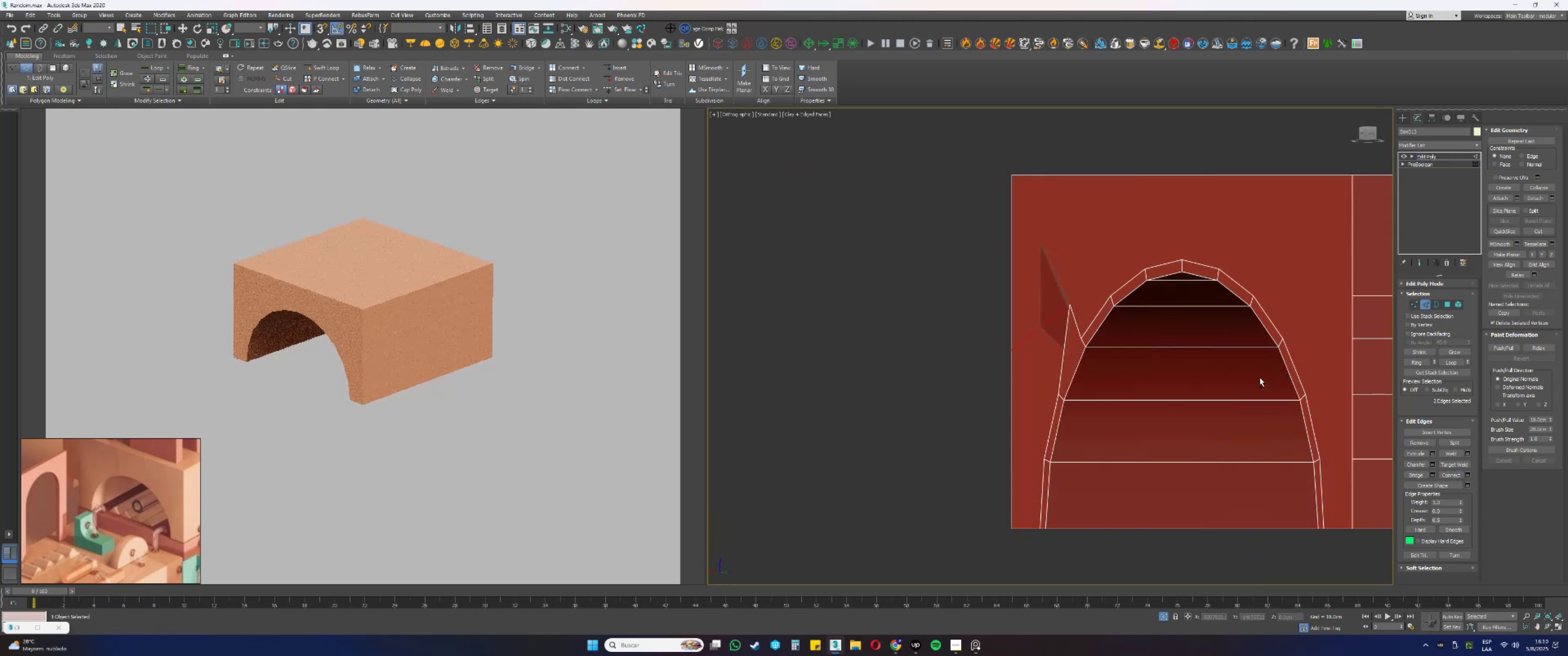 
key(Control+Z)
 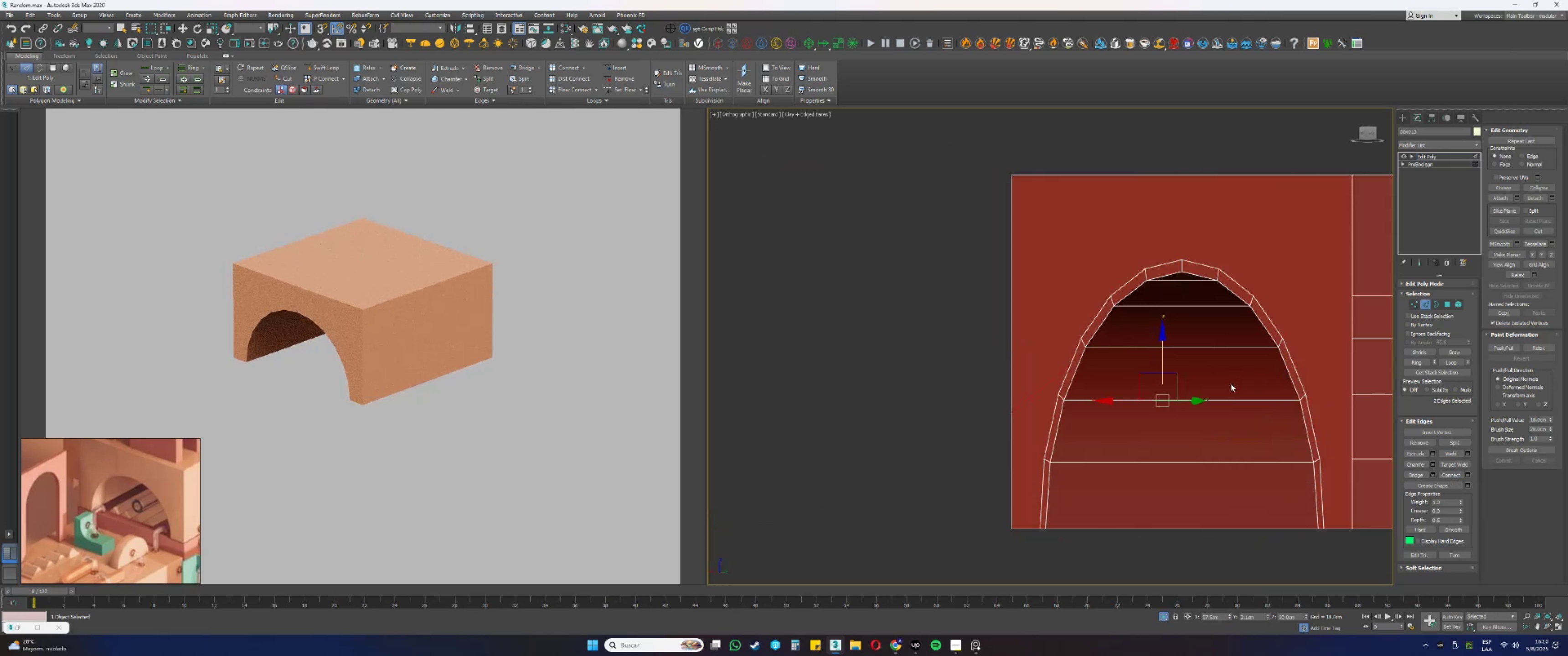 
key(Control+Z)
 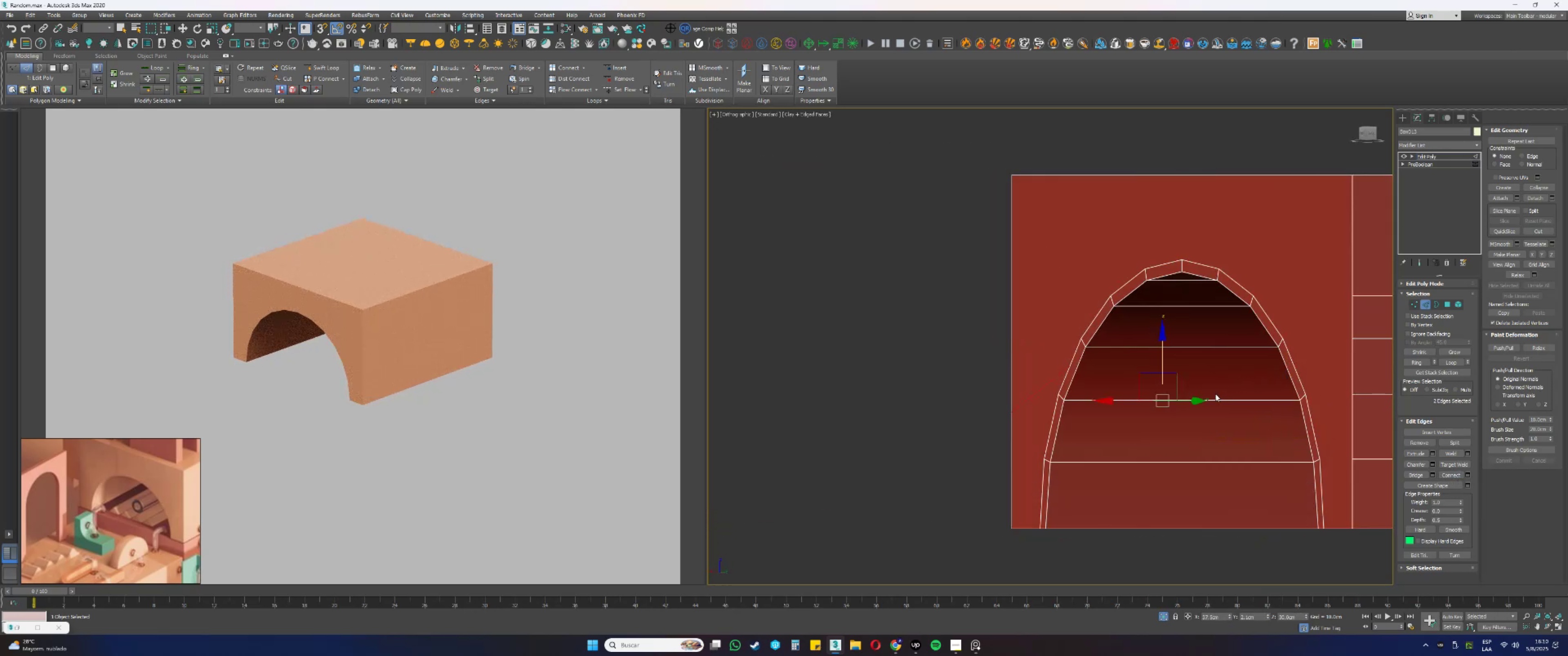 
key(Control+Z)
 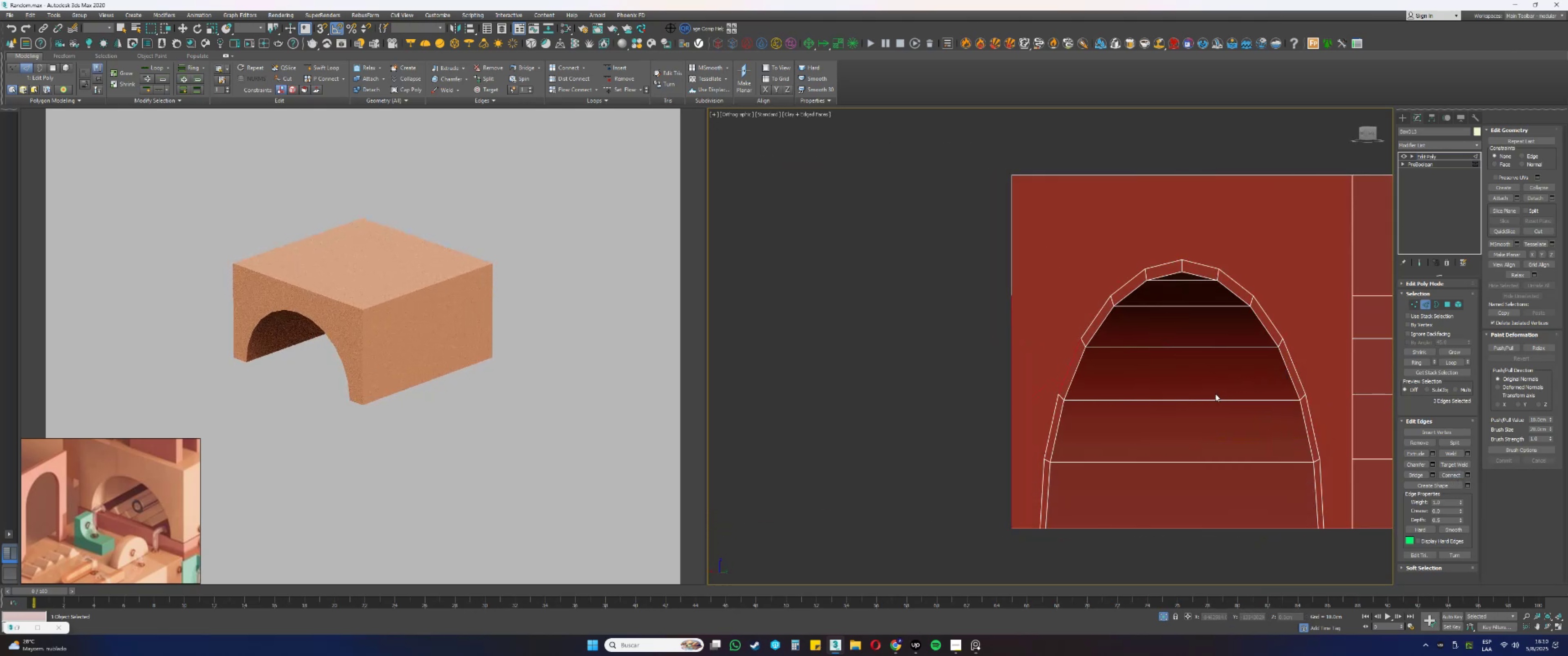 
hold_key(key=AltLeft, duration=0.58)
 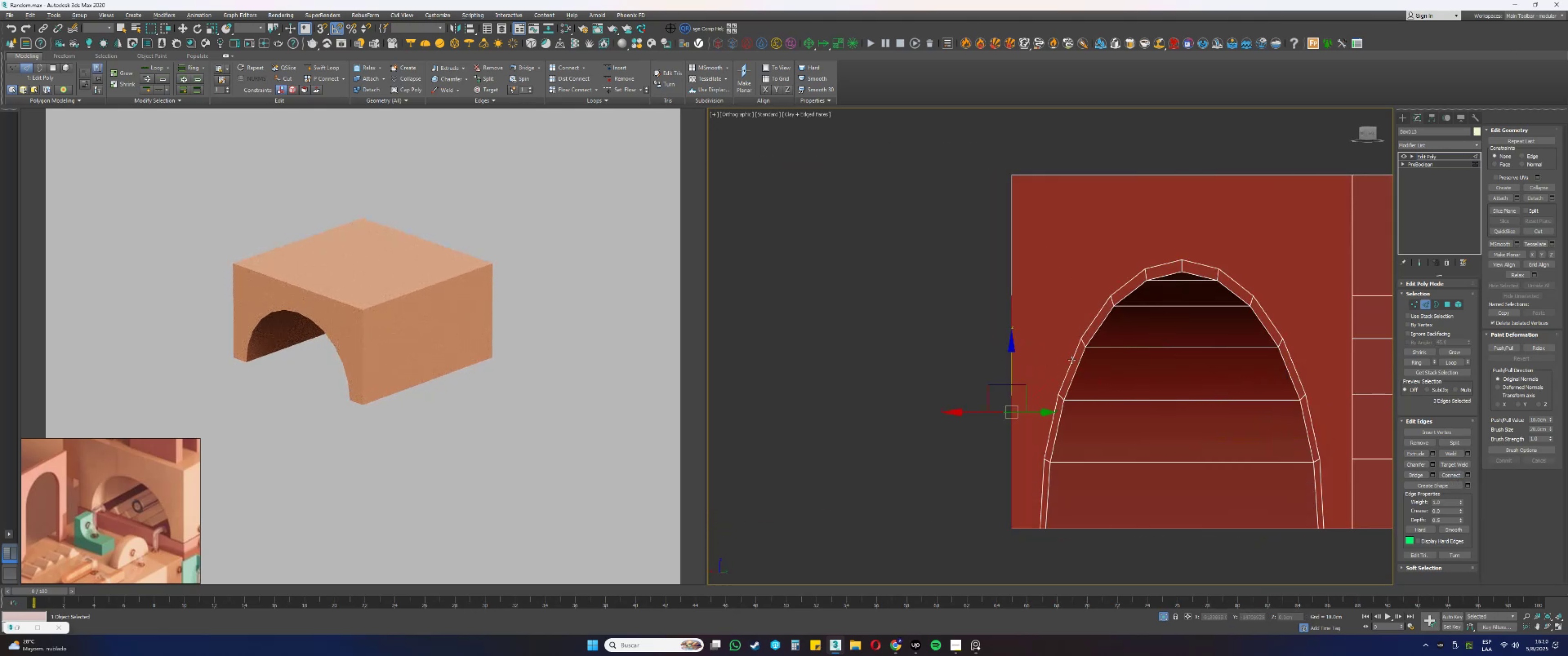 
hold_key(key=AltLeft, duration=0.84)
 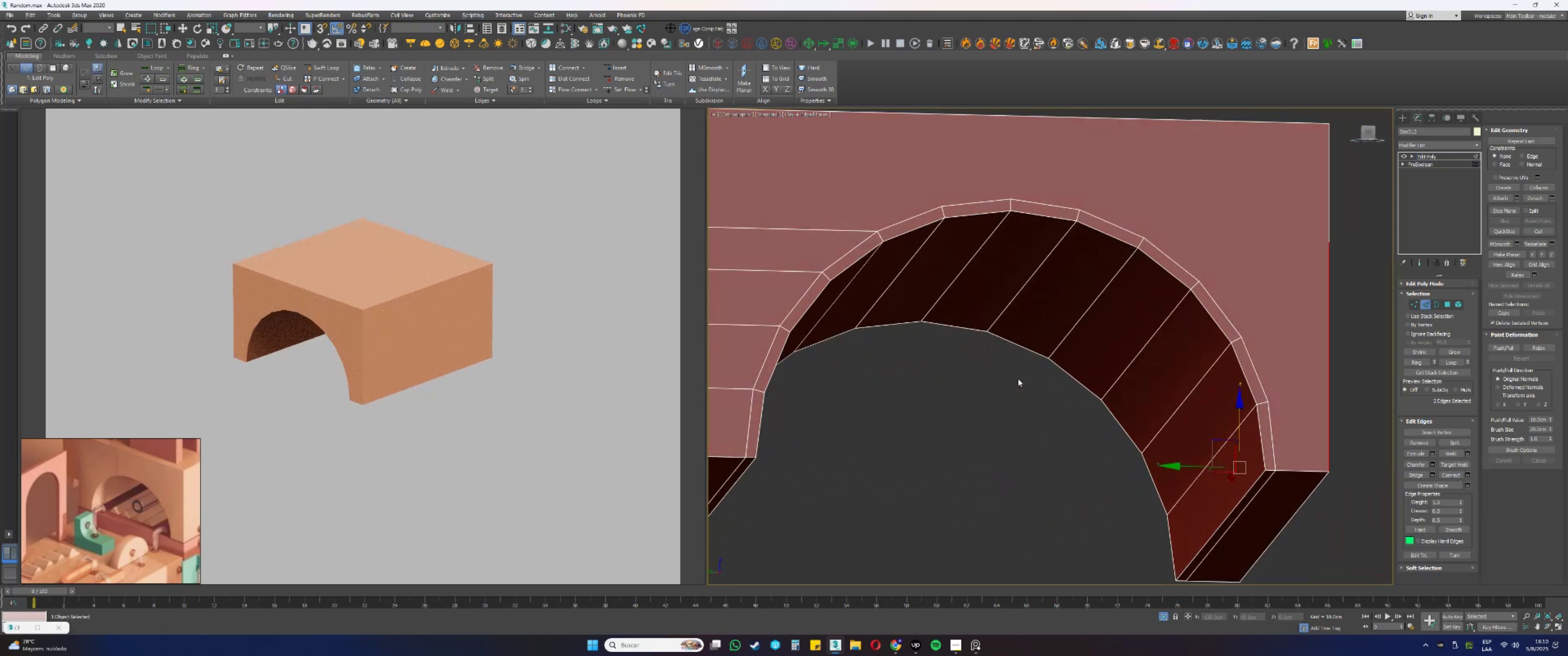 
scroll: coordinate [1077, 349], scroll_direction: down, amount: 1.0
 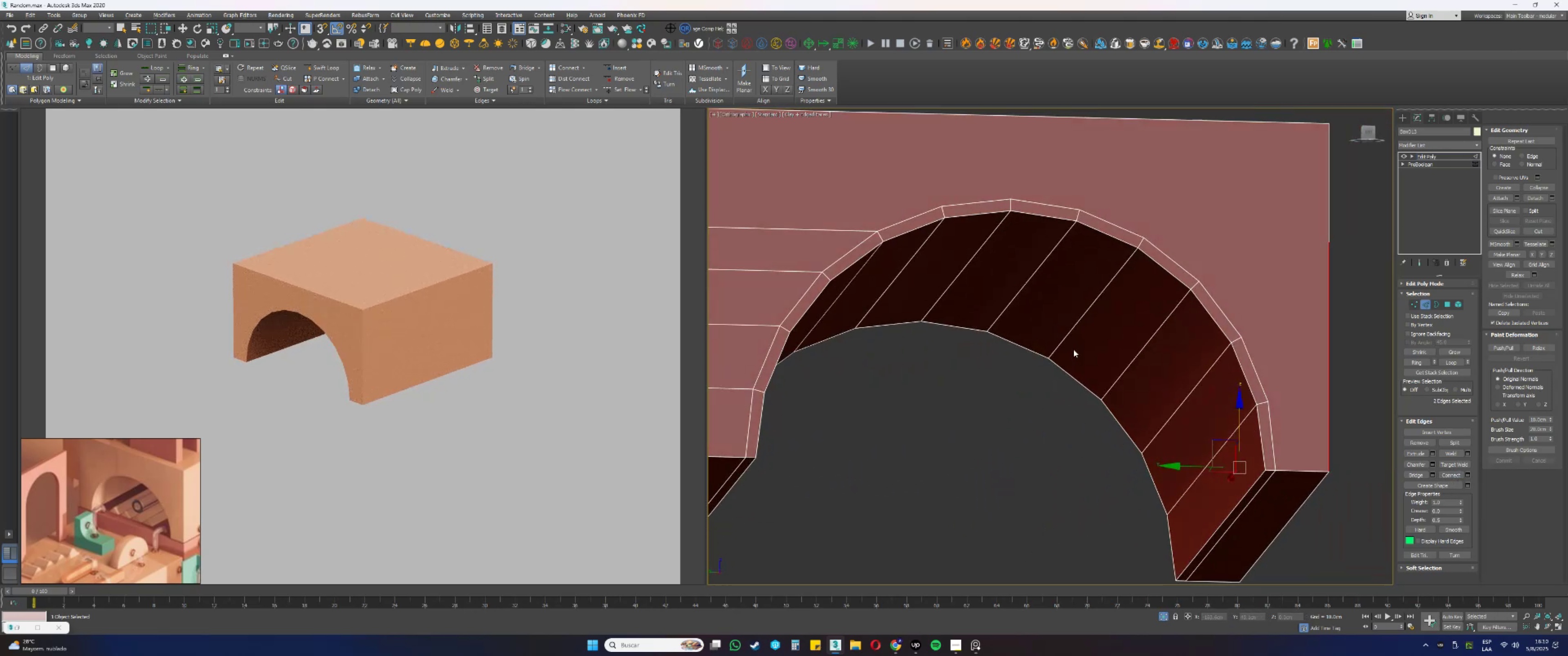 
hold_key(key=AltLeft, duration=0.52)
 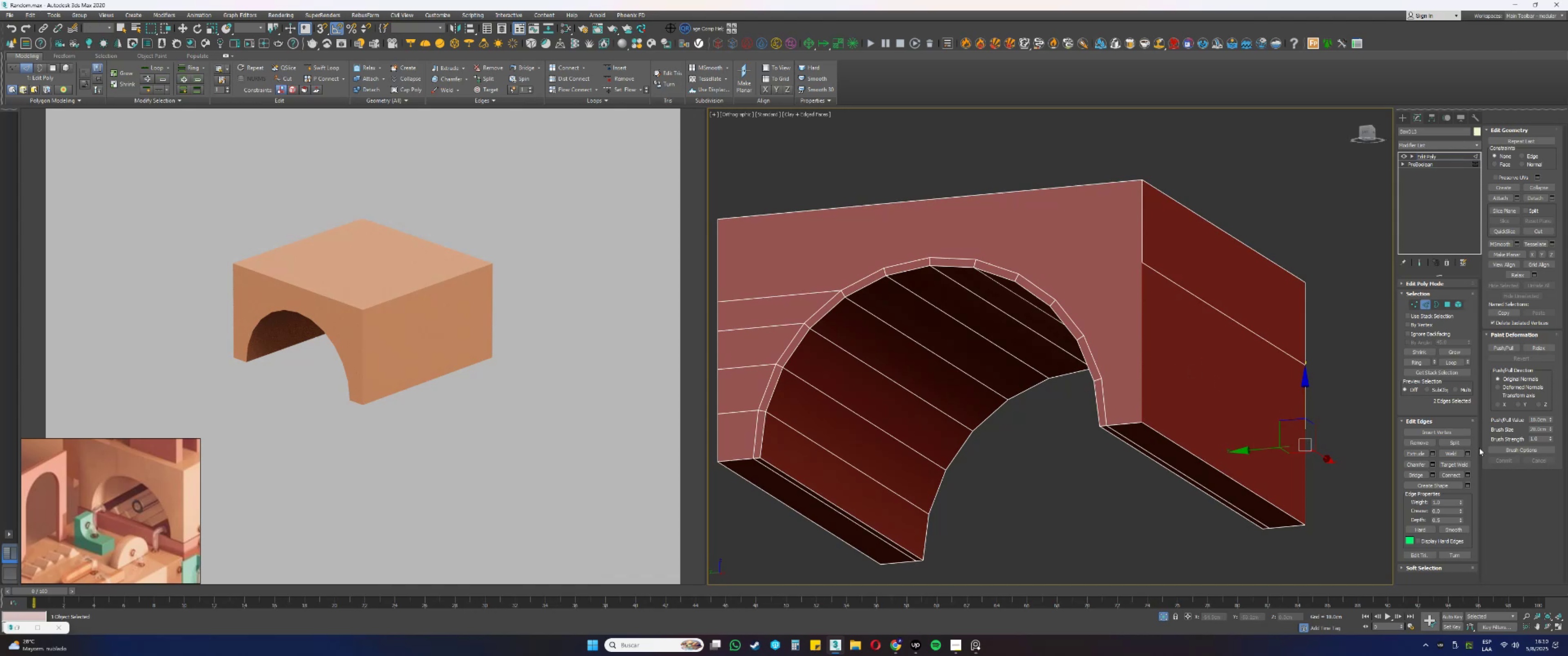 
left_click([1451, 475])
 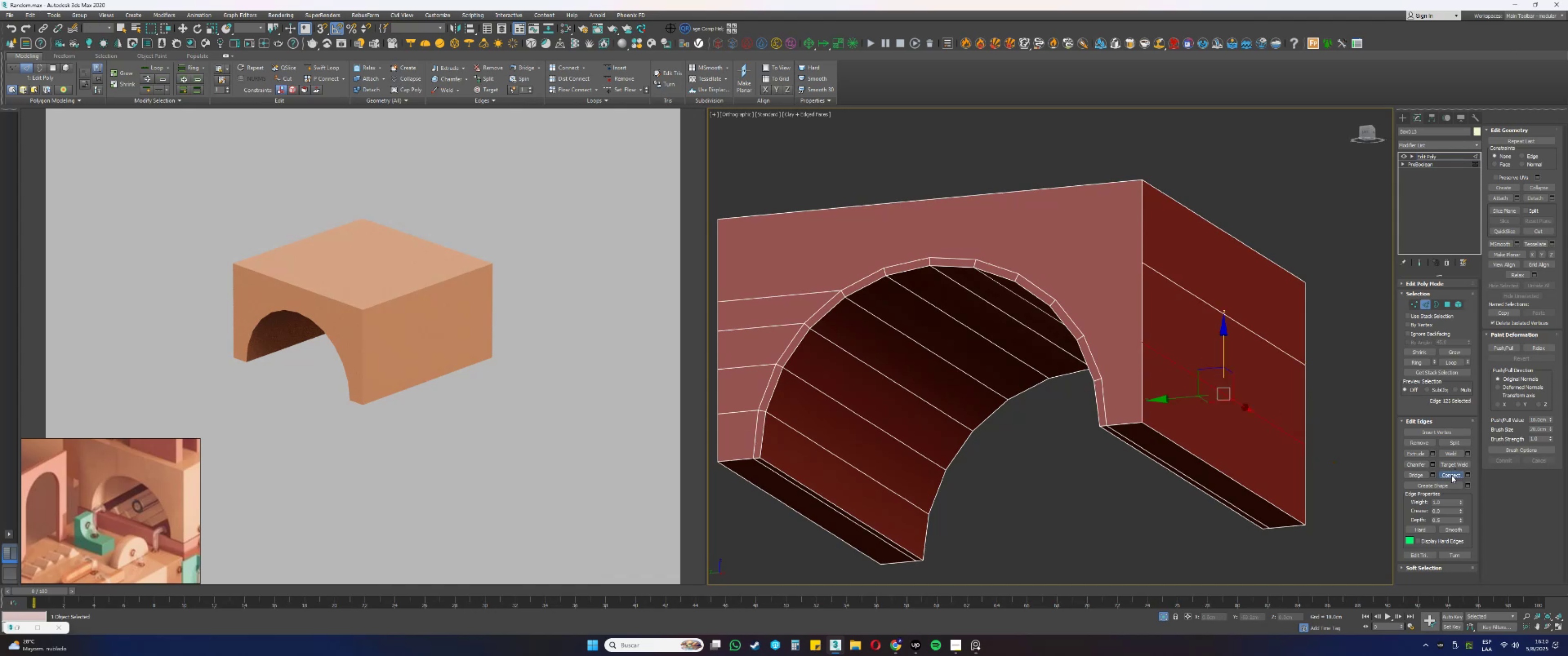 
hold_key(key=AltLeft, duration=0.42)
 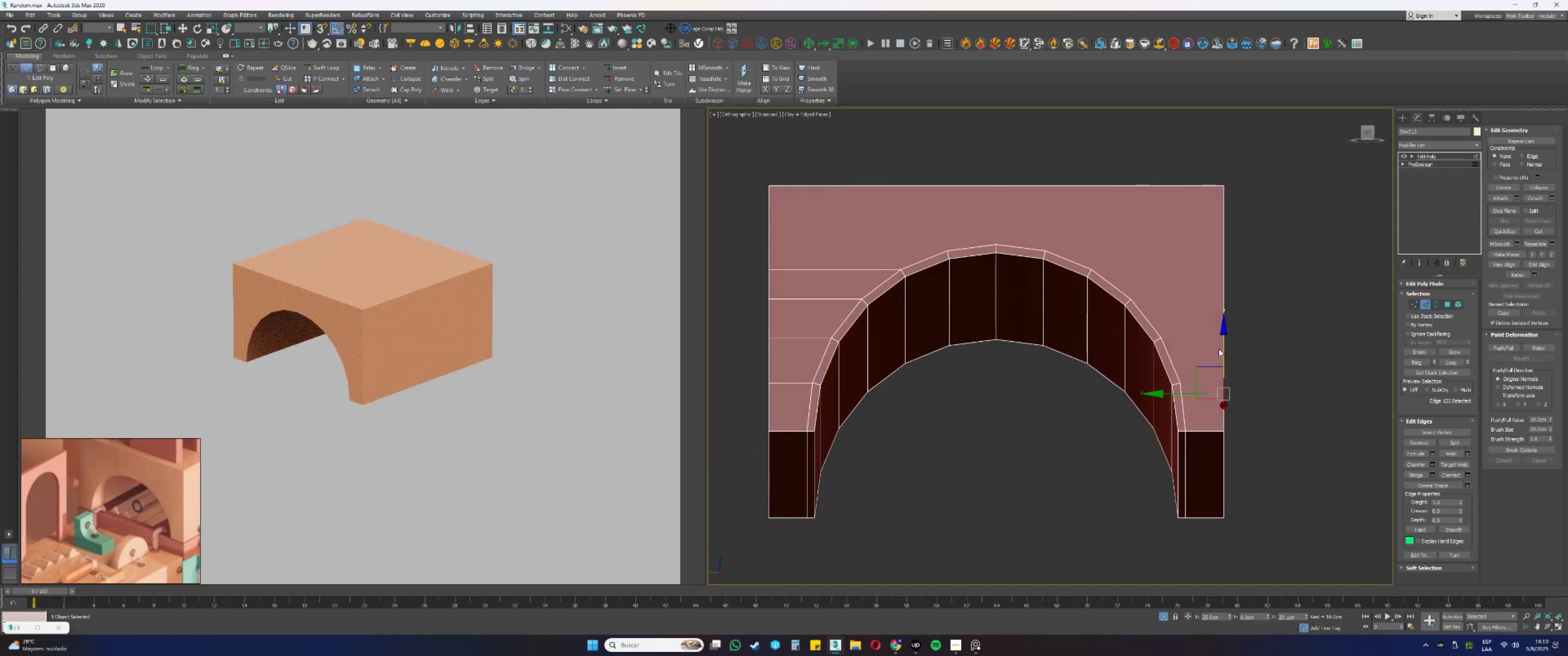 
hold_key(key=AltLeft, duration=0.33)
 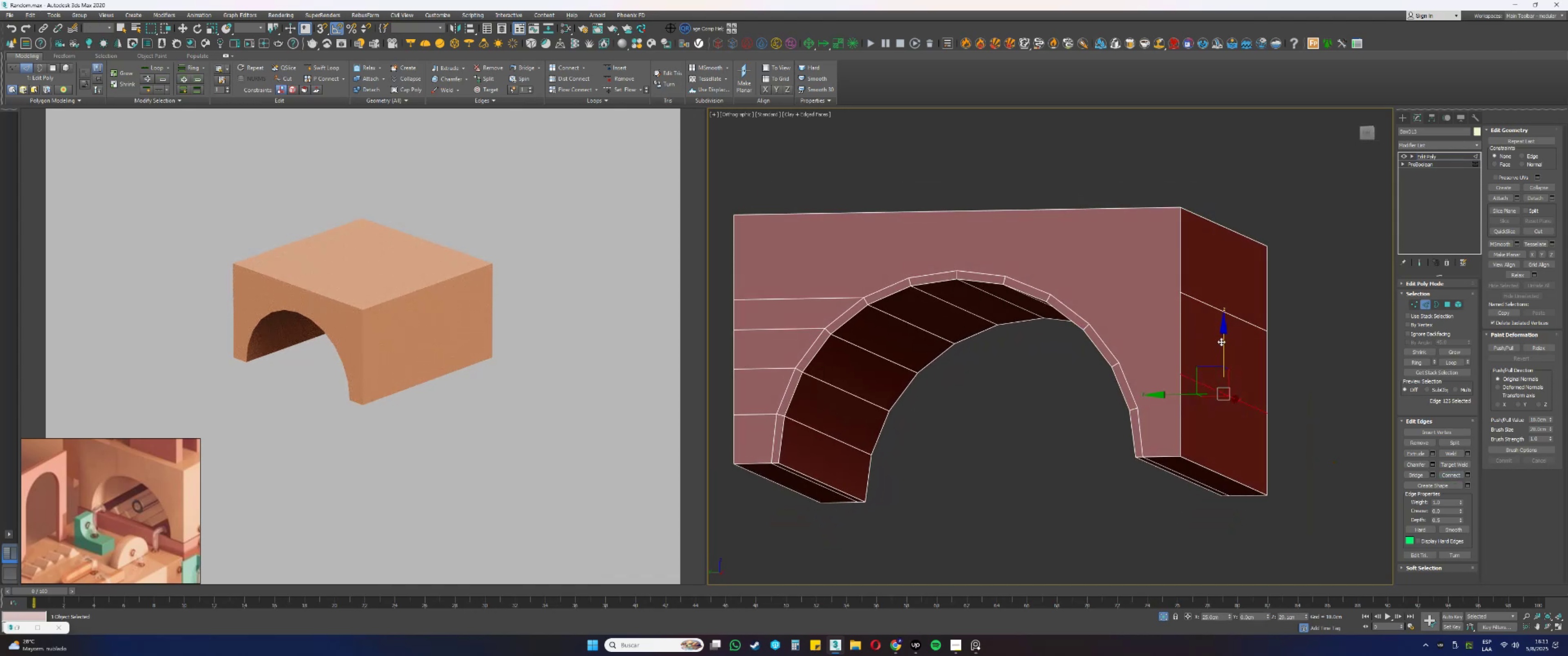 
left_click_drag(start_coordinate=[1223, 343], to_coordinate=[1138, 410])
 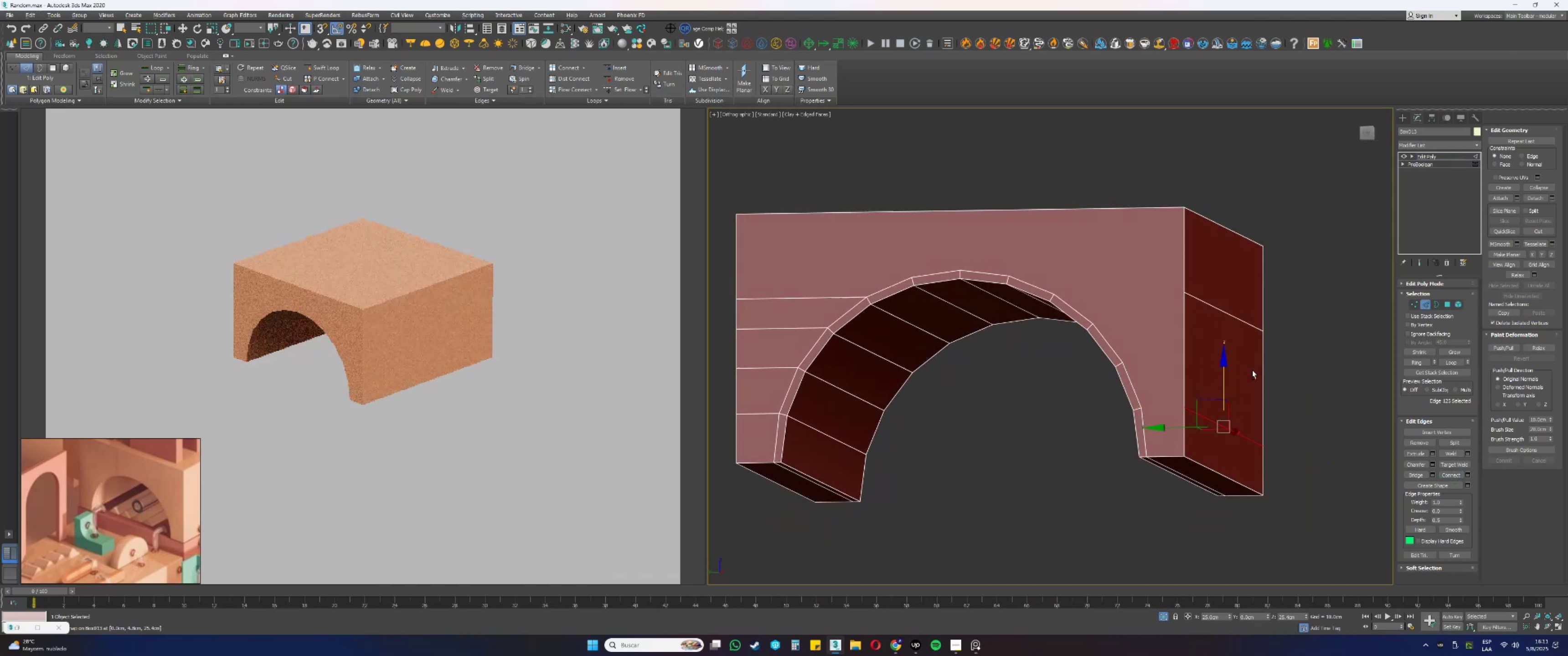 
type(ss[F3][F3])
 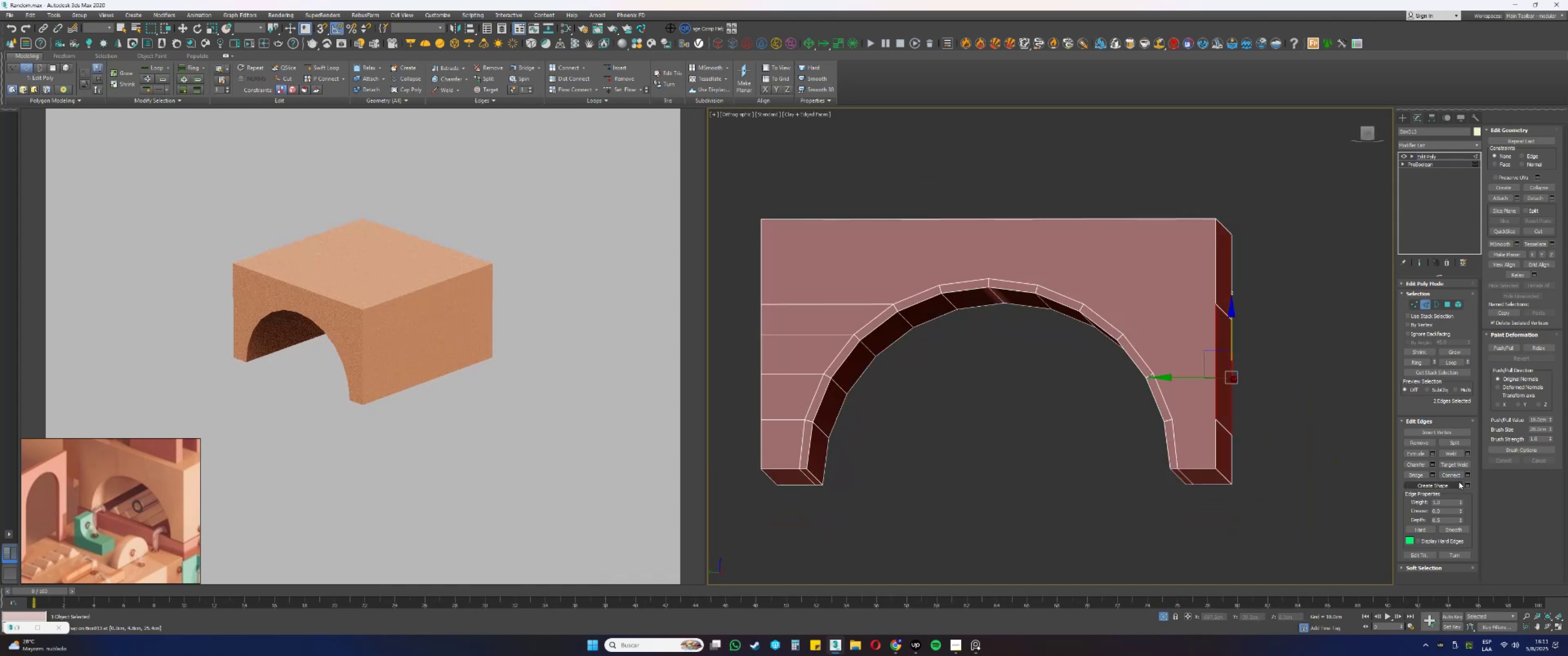 
hold_key(key=AltLeft, duration=0.53)
 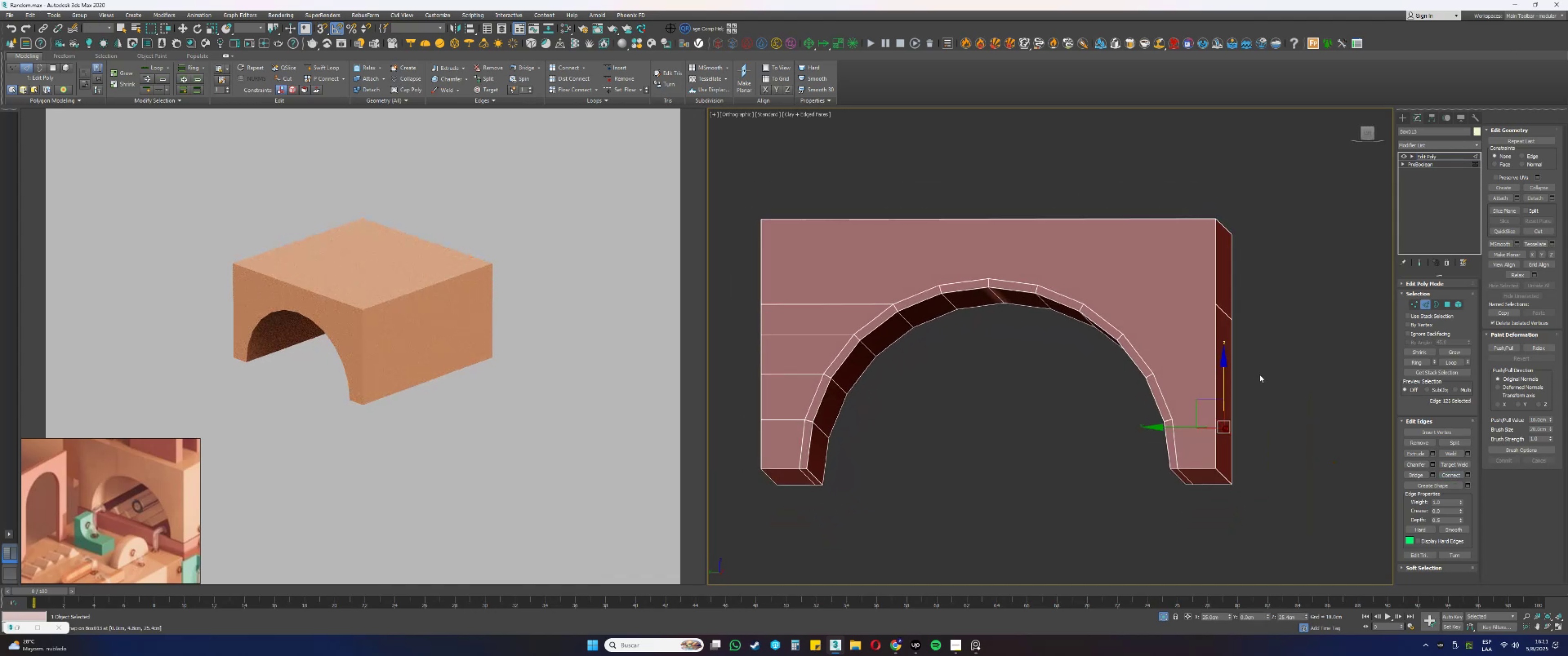 
left_click_drag(start_coordinate=[1258, 373], to_coordinate=[1207, 367])
 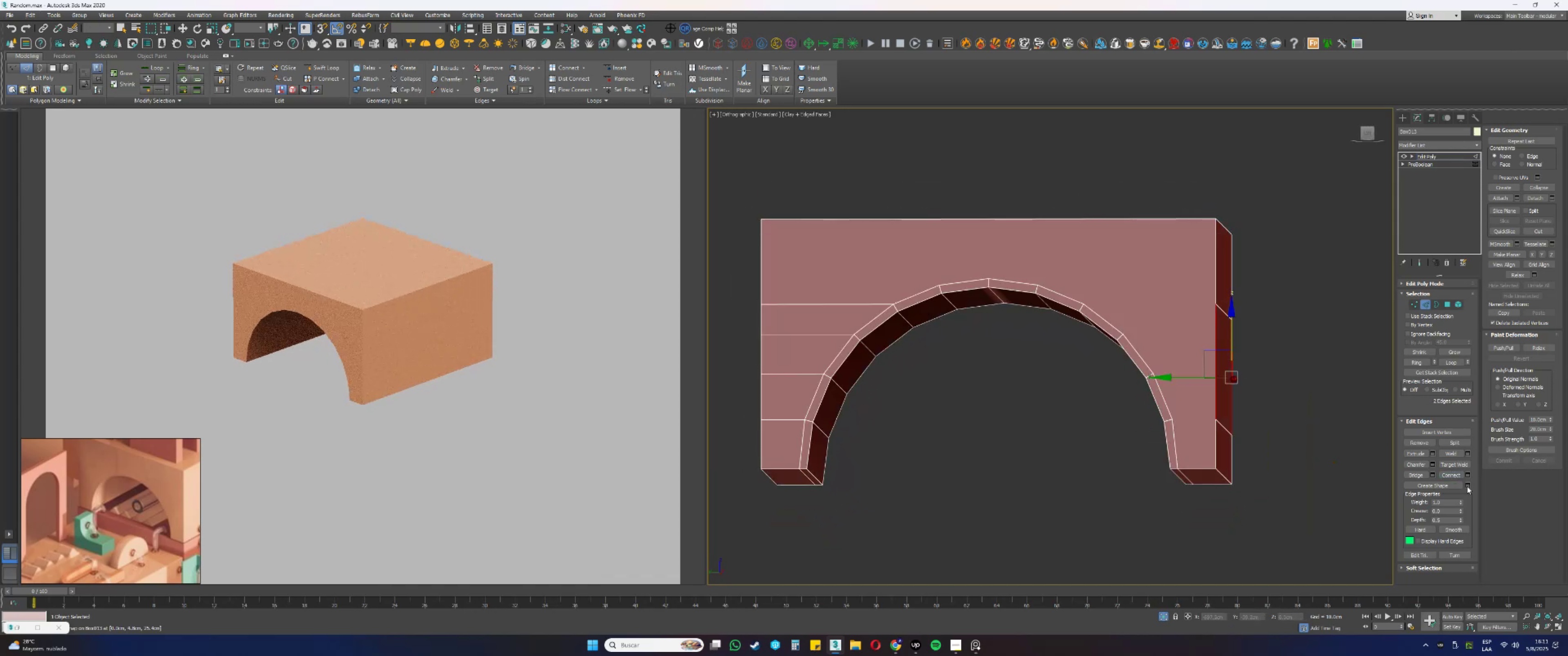 
left_click([1449, 475])
 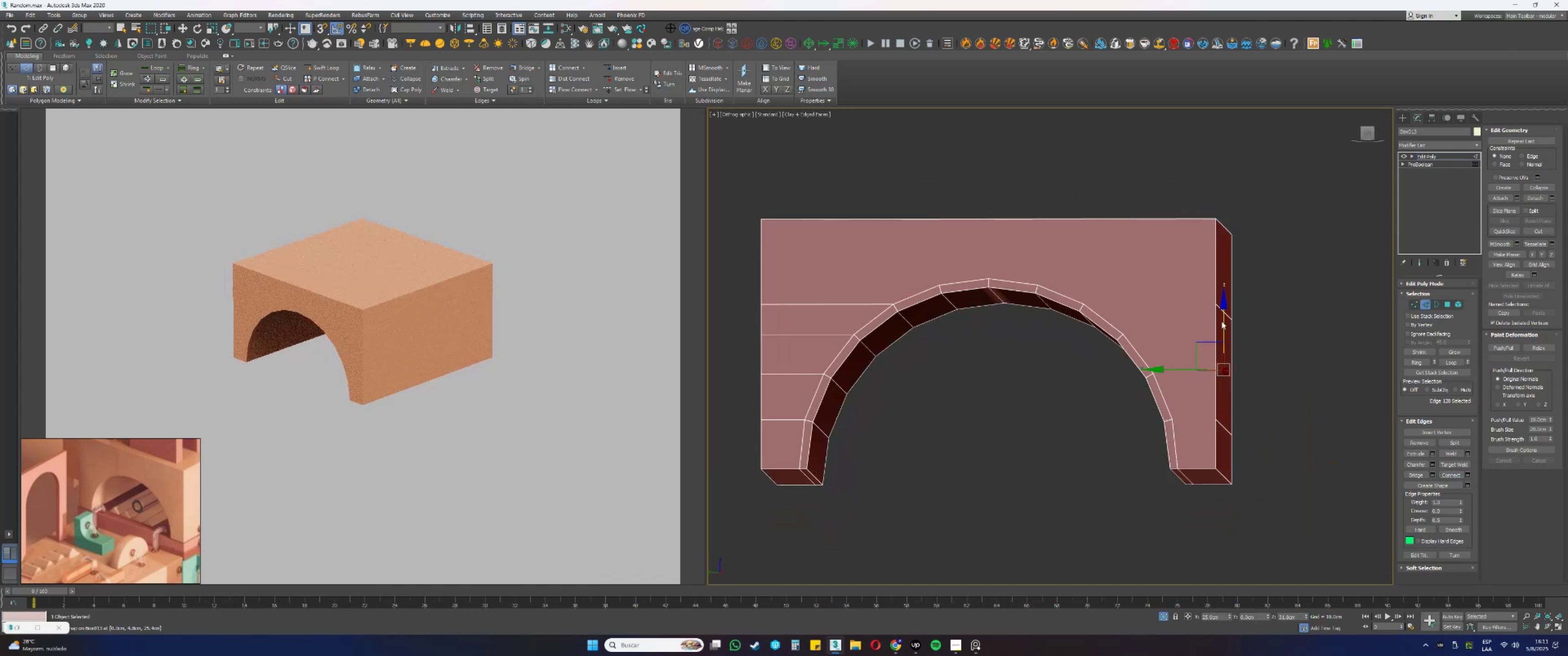 
left_click_drag(start_coordinate=[1222, 323], to_coordinate=[1154, 373])
 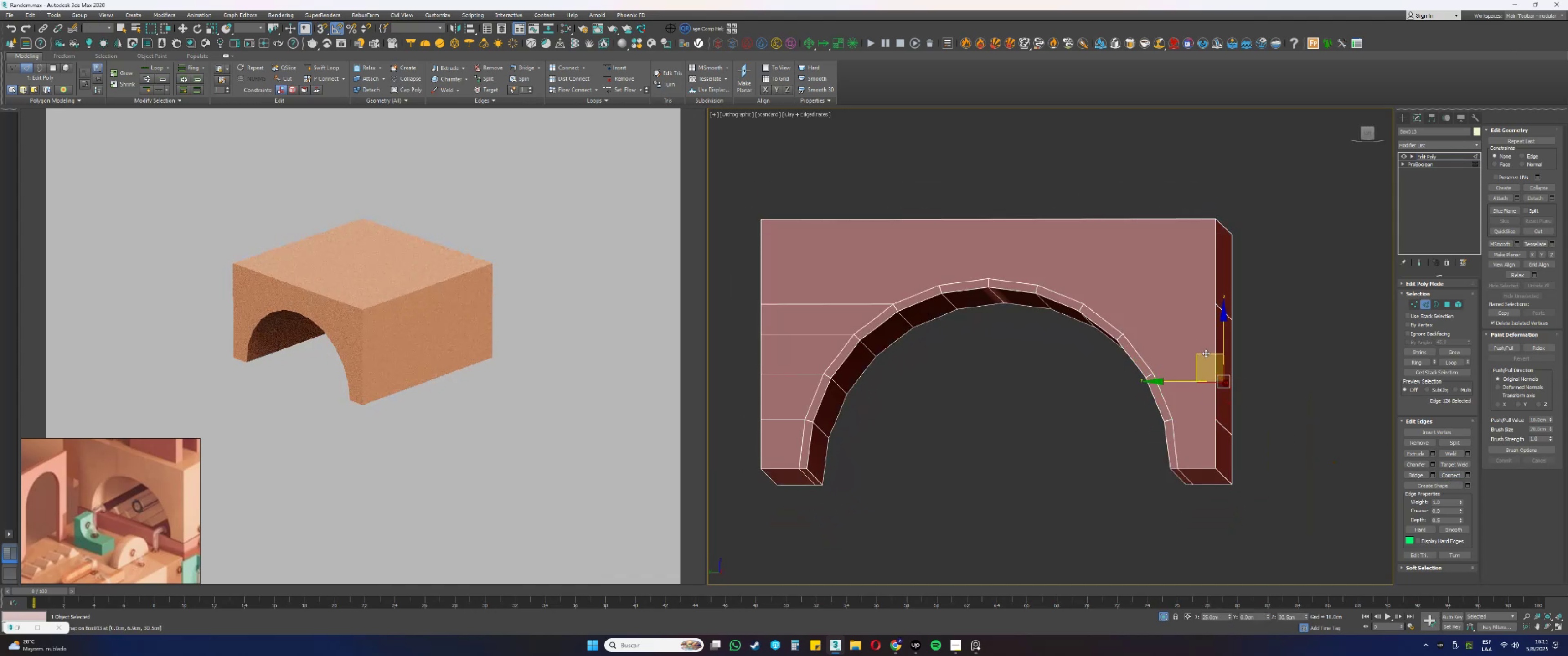 
type(ss)
 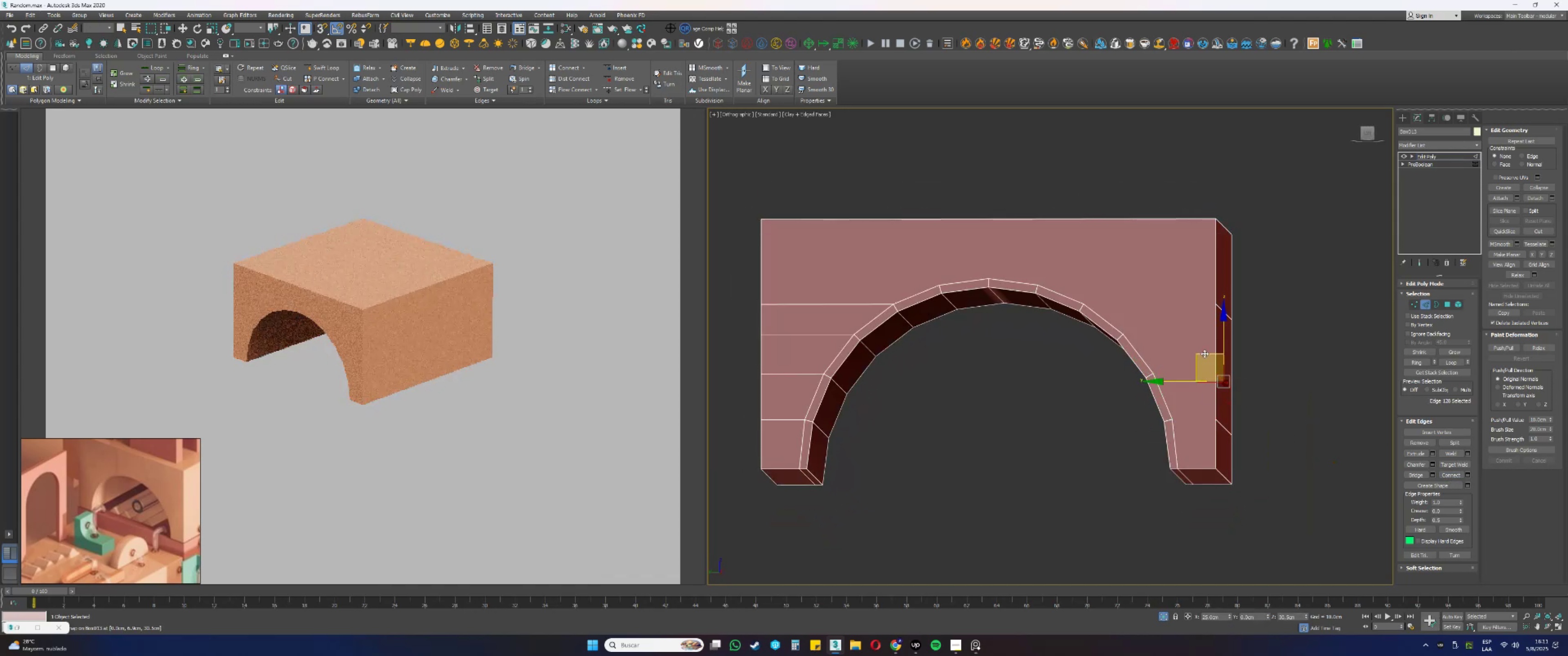 
key(Alt+AltLeft)
 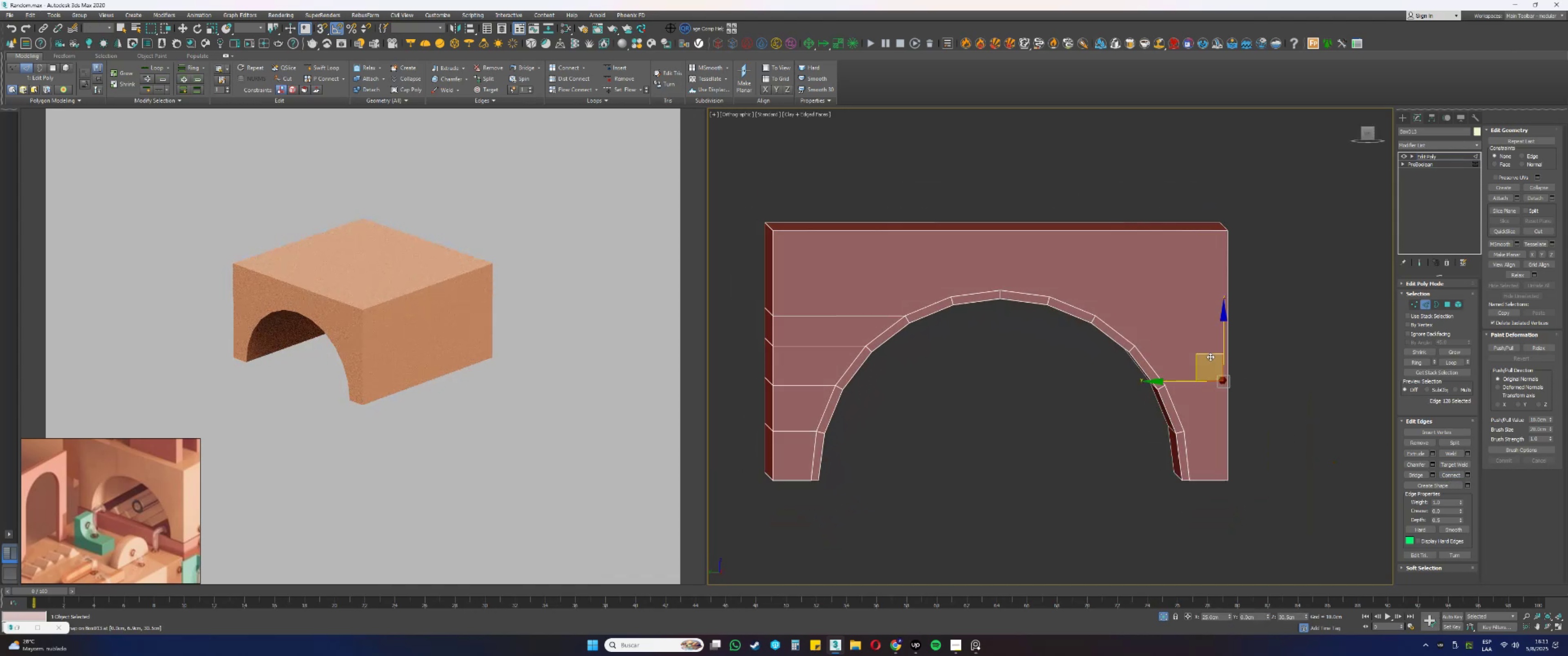 
scroll: coordinate [1217, 362], scroll_direction: up, amount: 1.0
 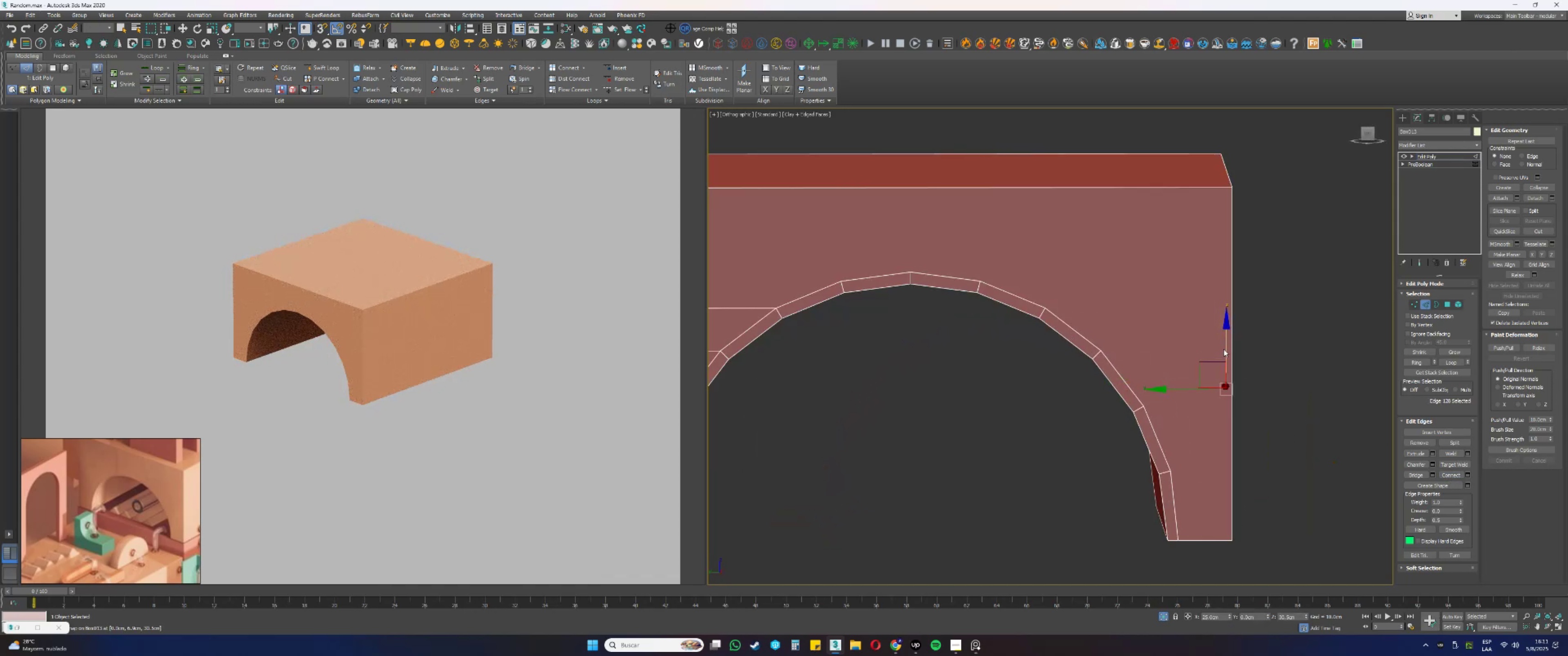 
left_click_drag(start_coordinate=[1226, 348], to_coordinate=[1142, 406])
 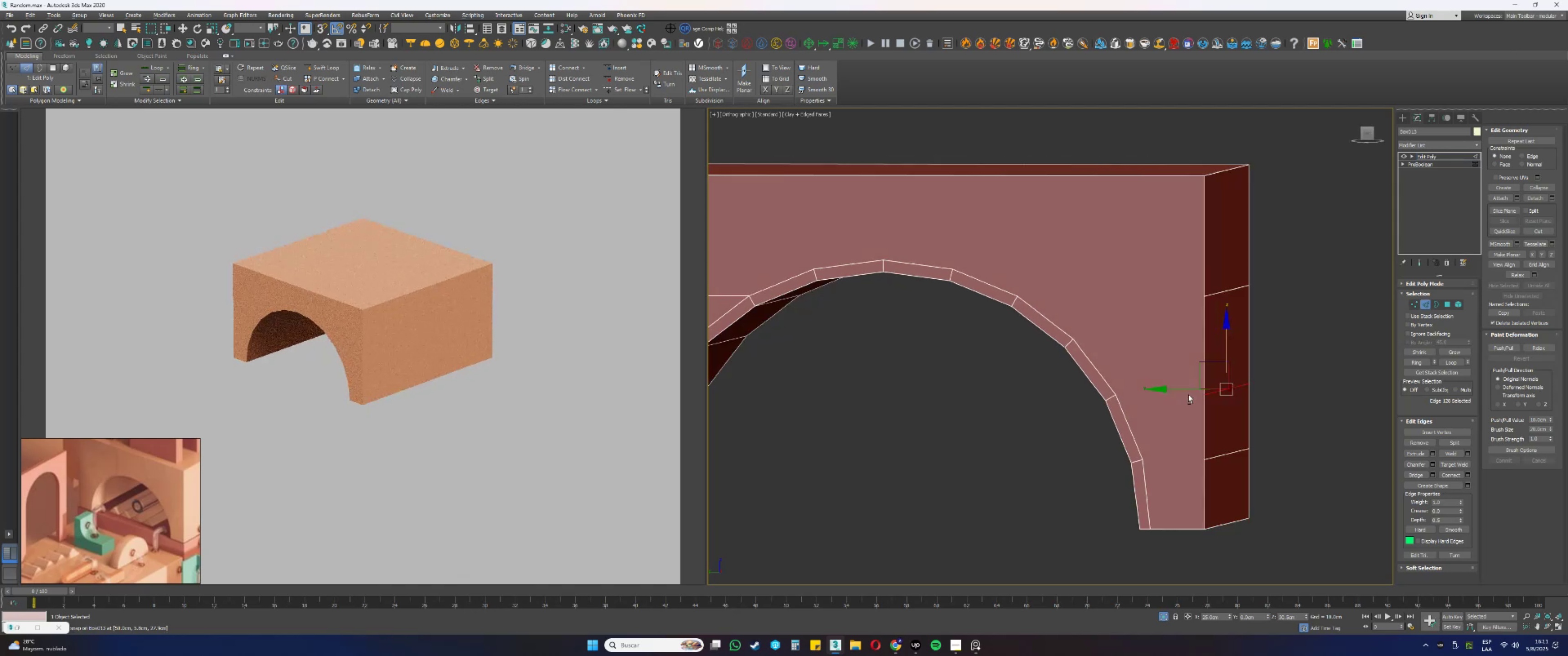 
type(ss)
 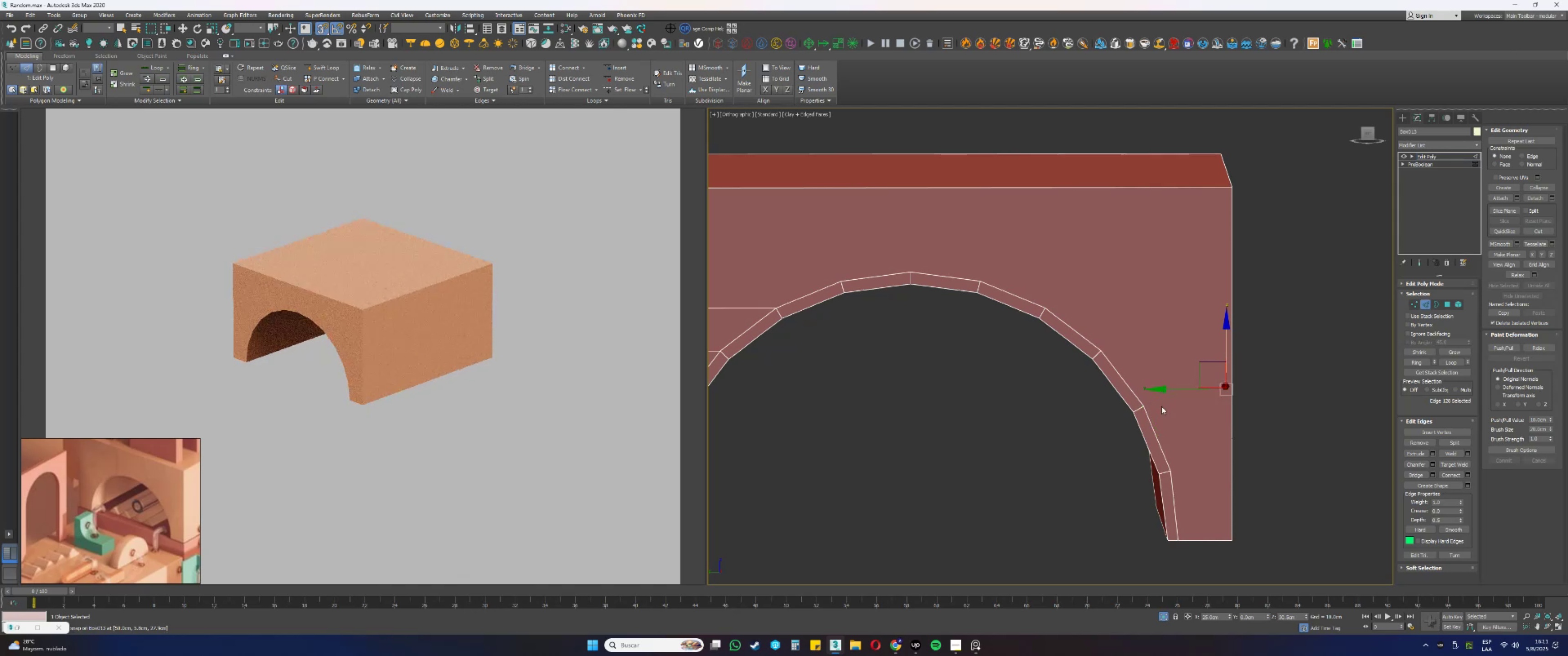 
key(Alt+AltLeft)
 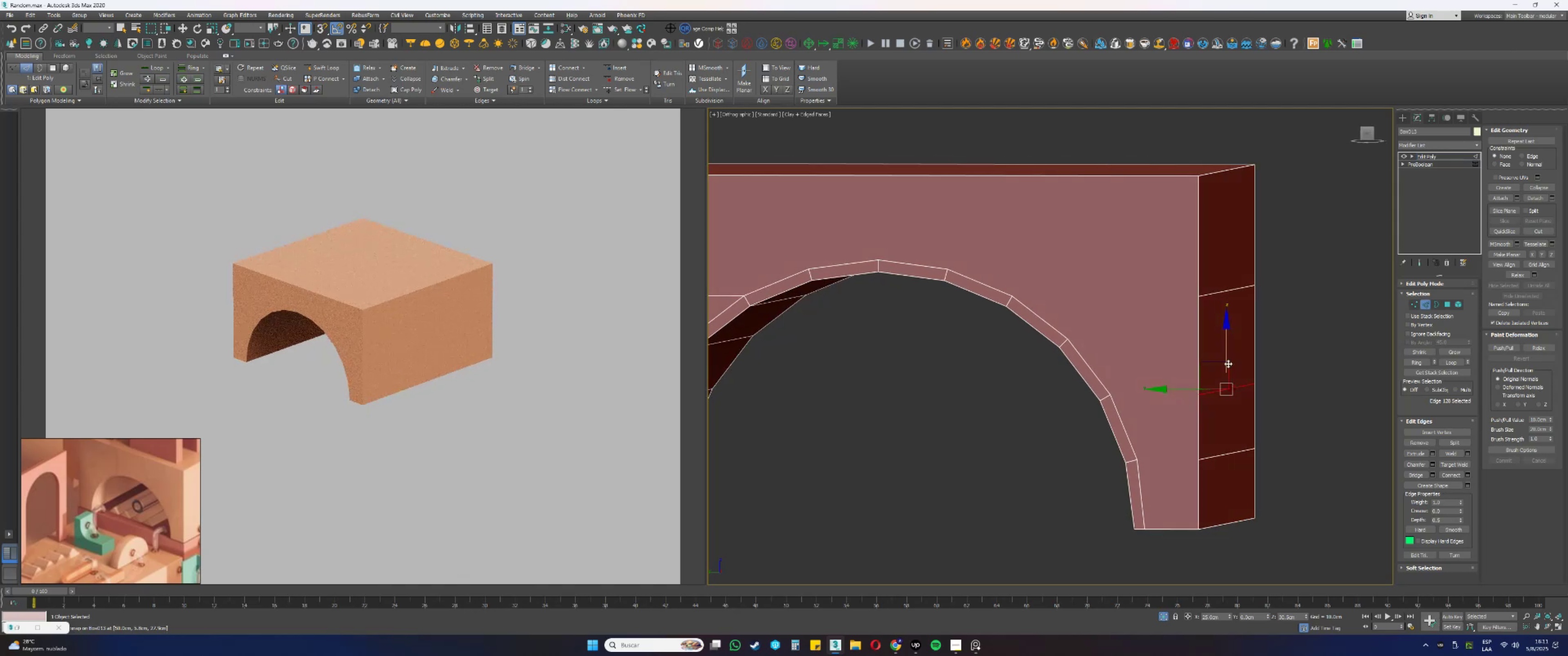 
left_click_drag(start_coordinate=[1286, 325], to_coordinate=[1187, 324])
 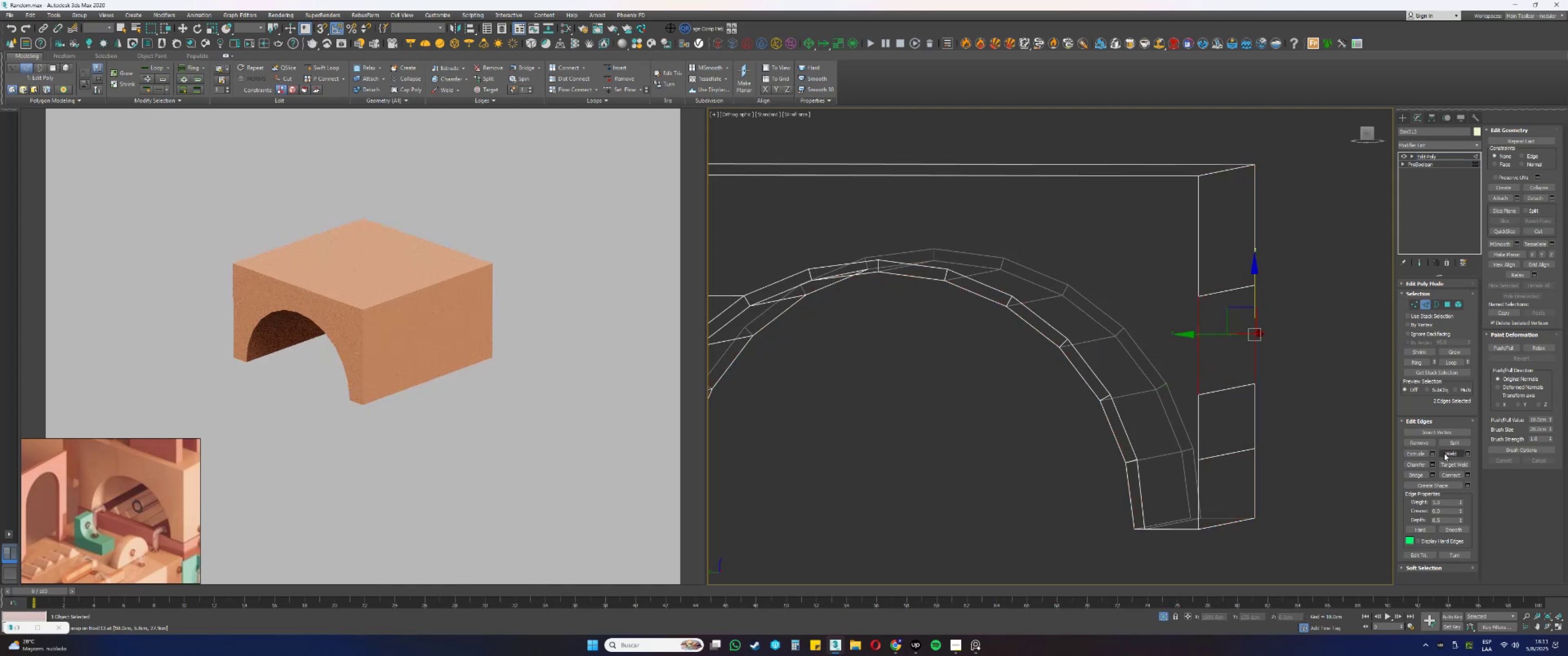 
type([F3][F3]ss)
 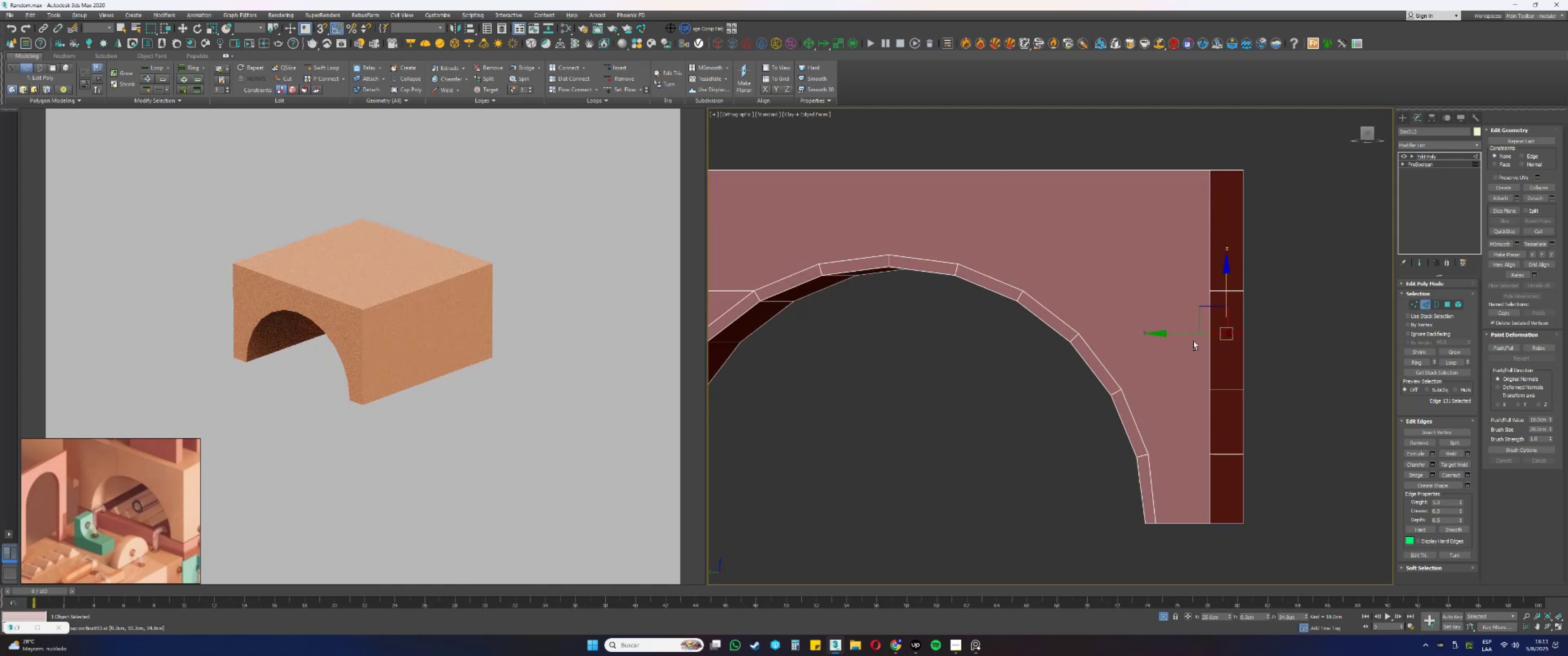 
left_click_drag(start_coordinate=[1227, 299], to_coordinate=[1068, 338])
 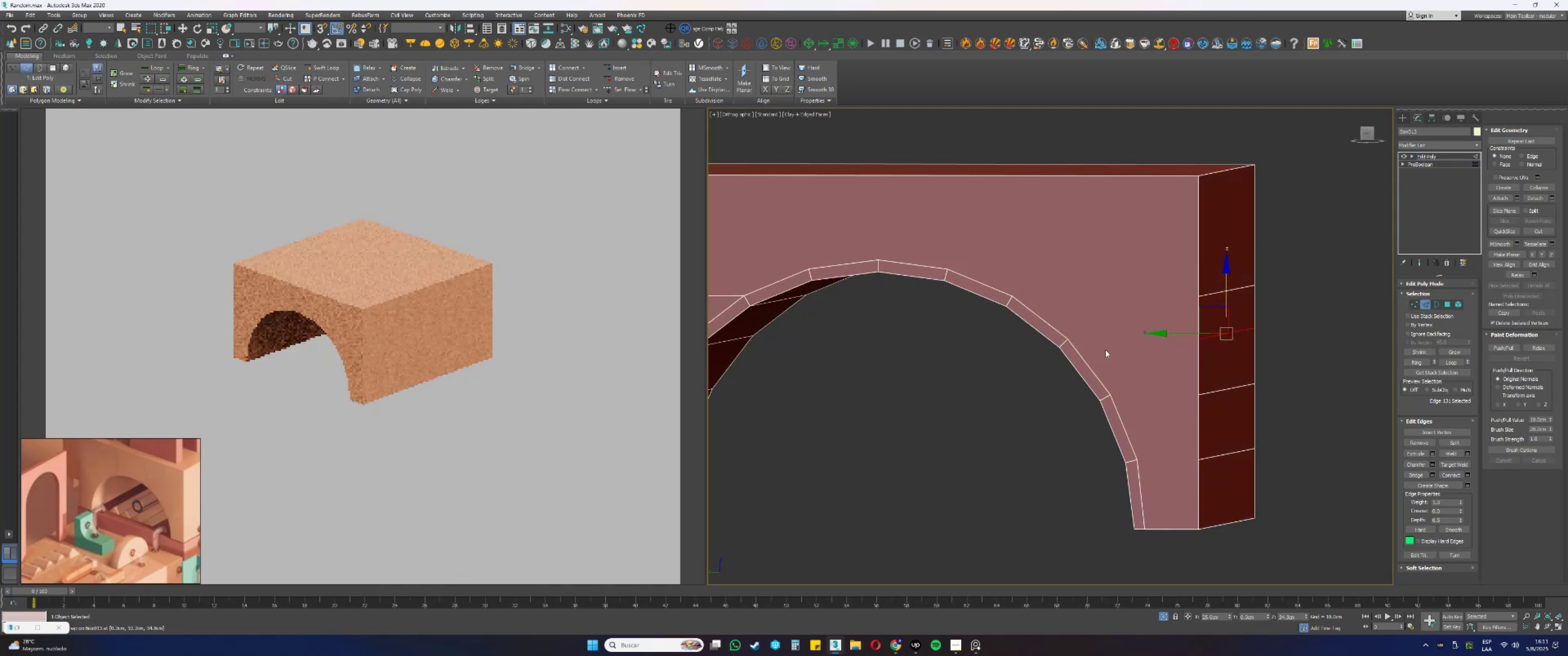 
key(Alt+AltLeft)
 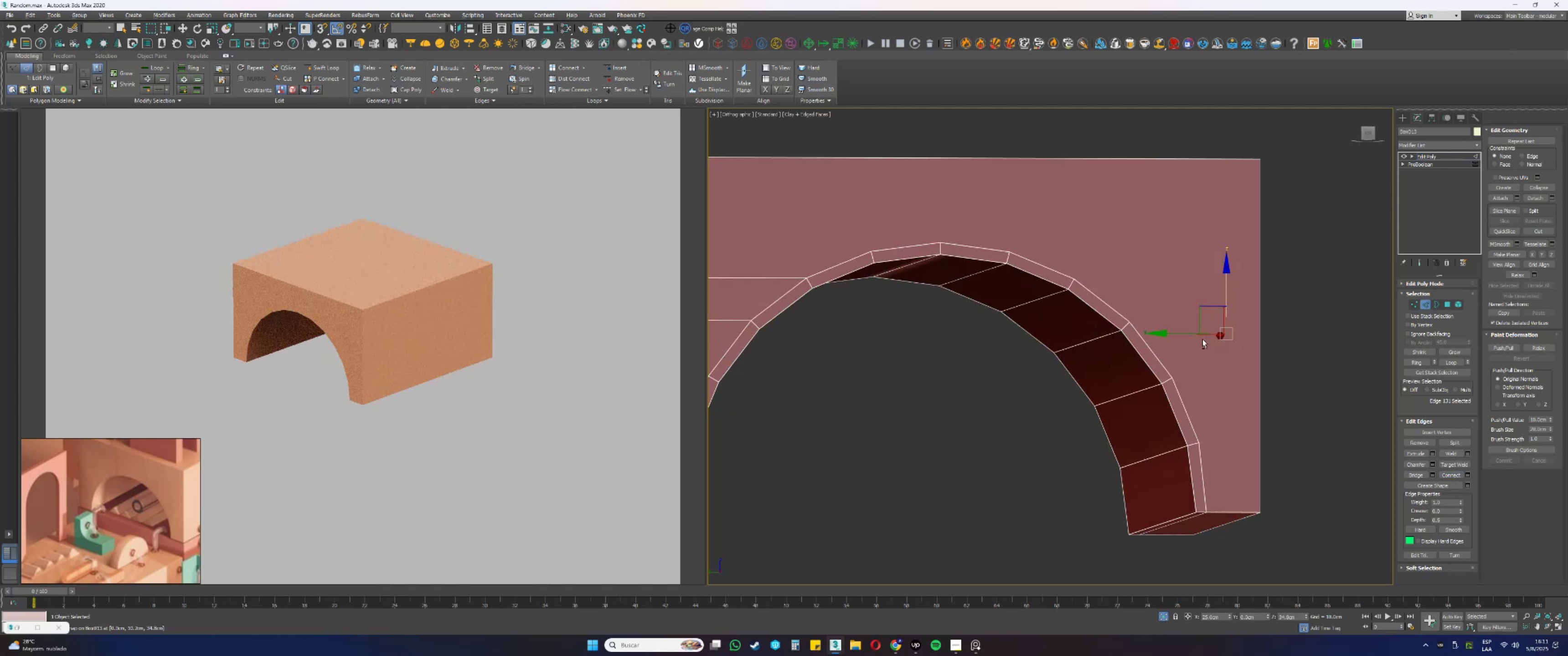 
key(1)
 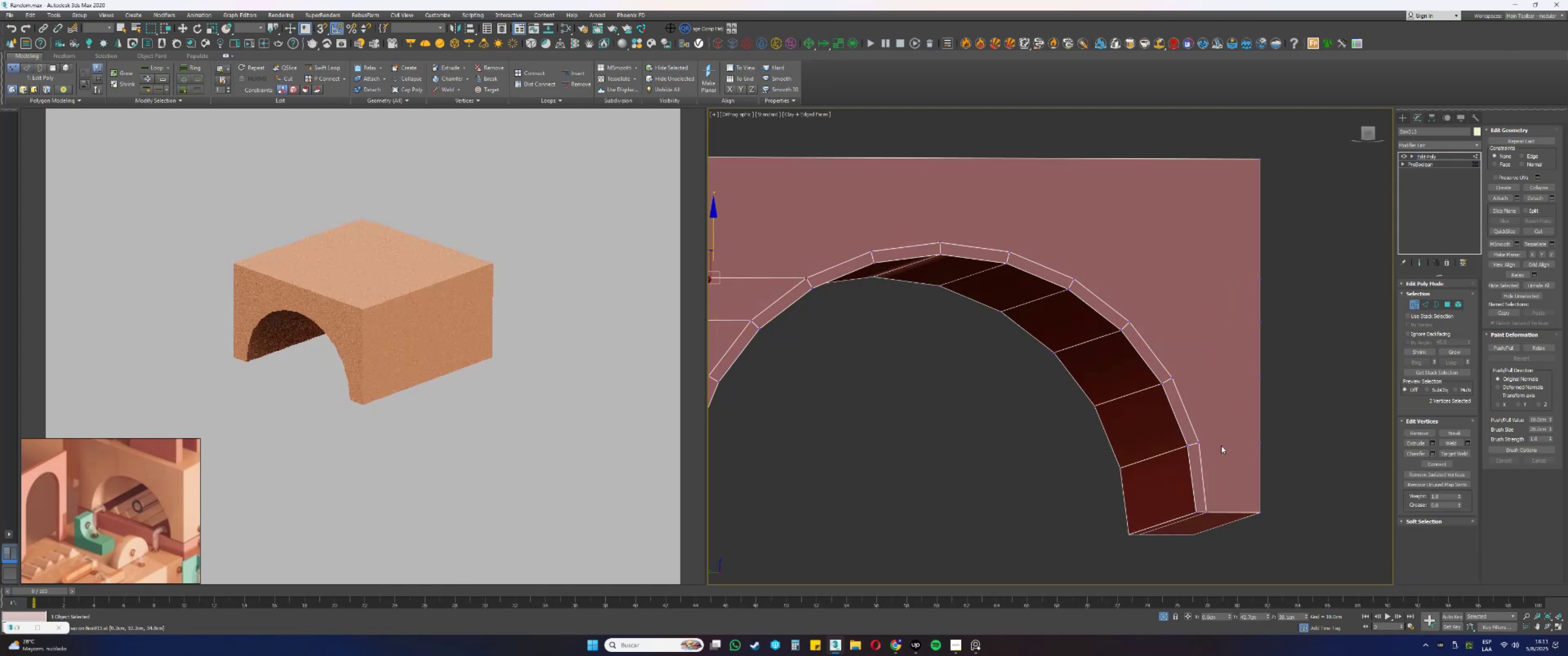 
left_click_drag(start_coordinate=[1296, 456], to_coordinate=[1197, 431])
 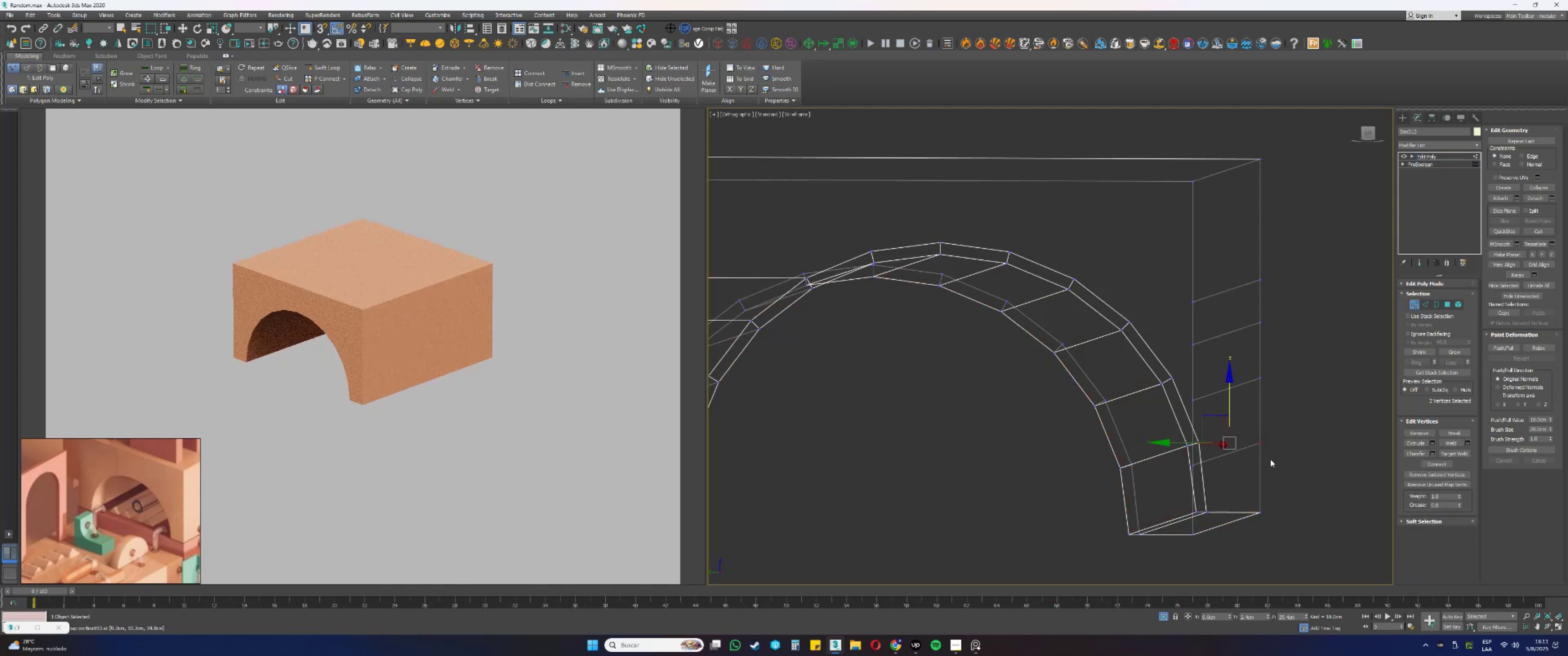 
key(F3)
 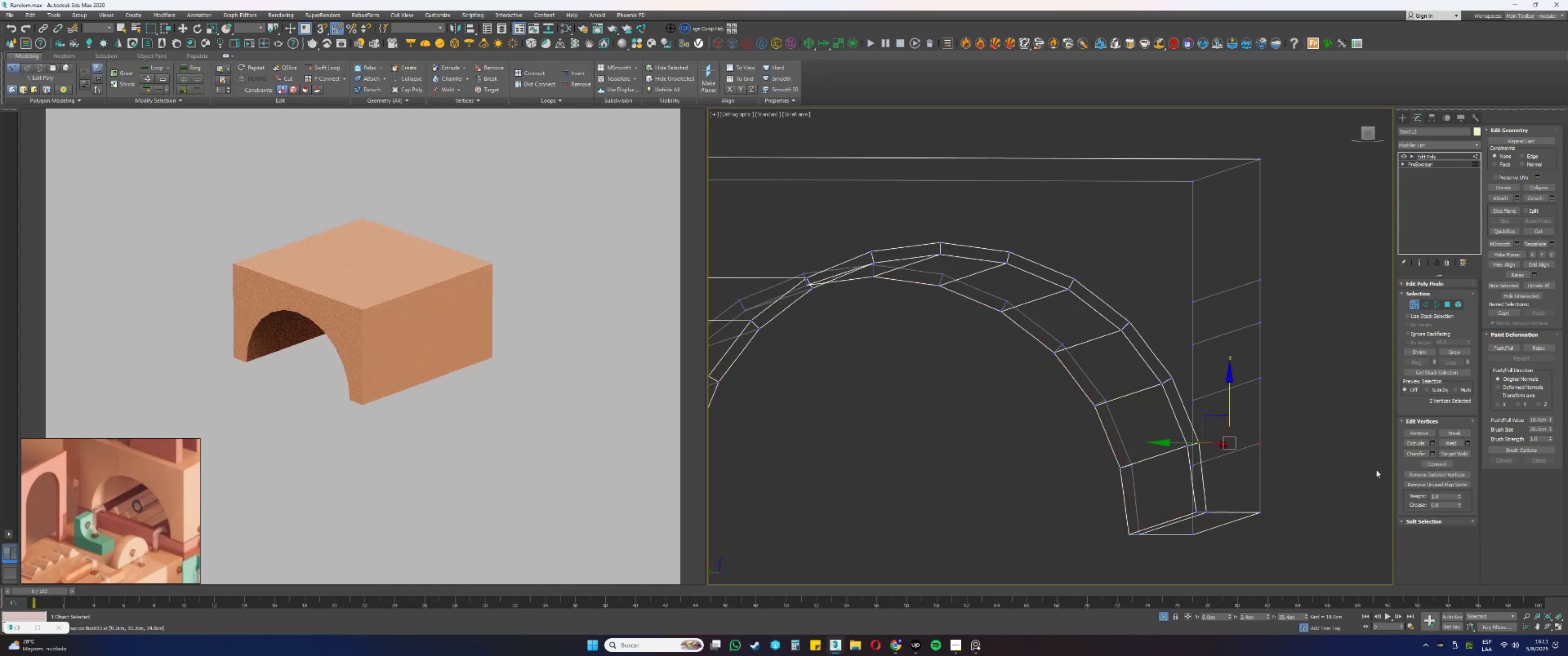 
left_click([1429, 466])
 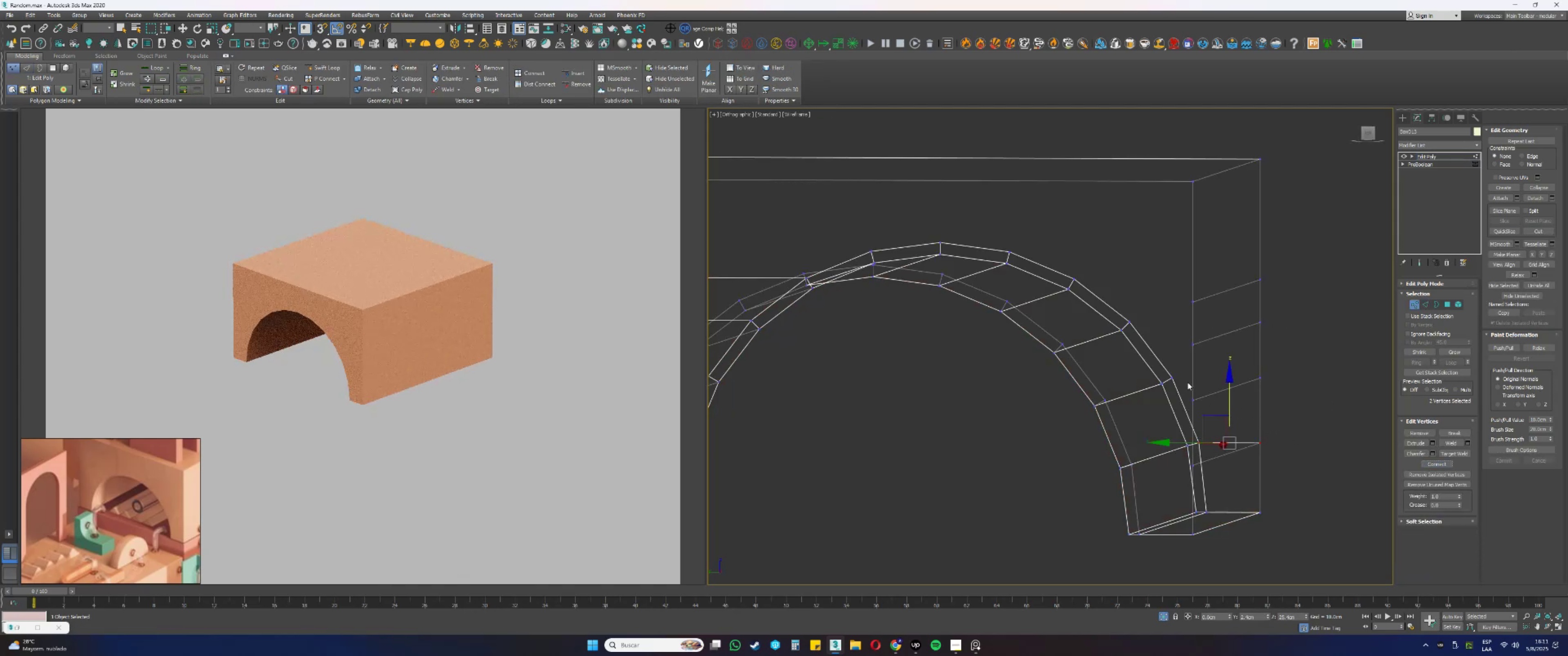 
left_click([1174, 377])
 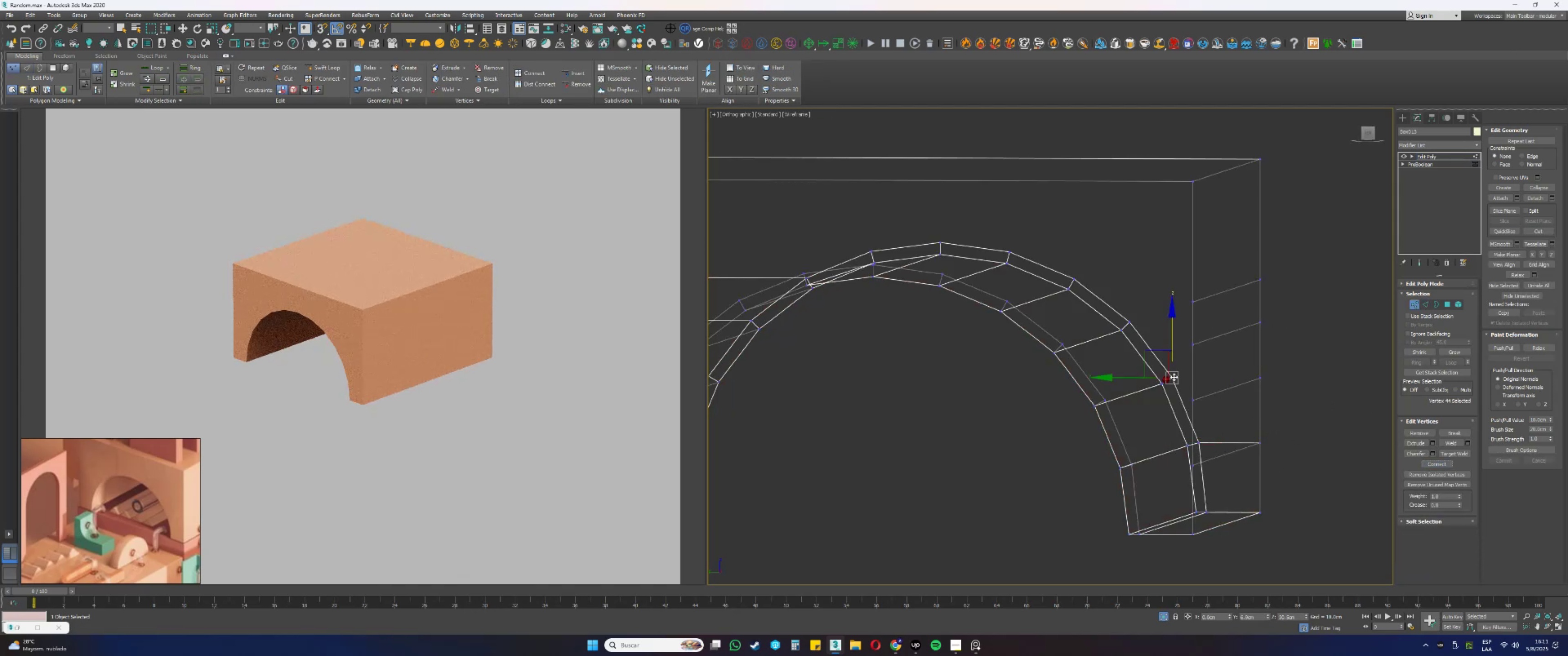 
hold_key(key=ControlLeft, duration=0.31)
left_click_drag(start_coordinate=[1276, 393], to_coordinate=[1253, 374])
 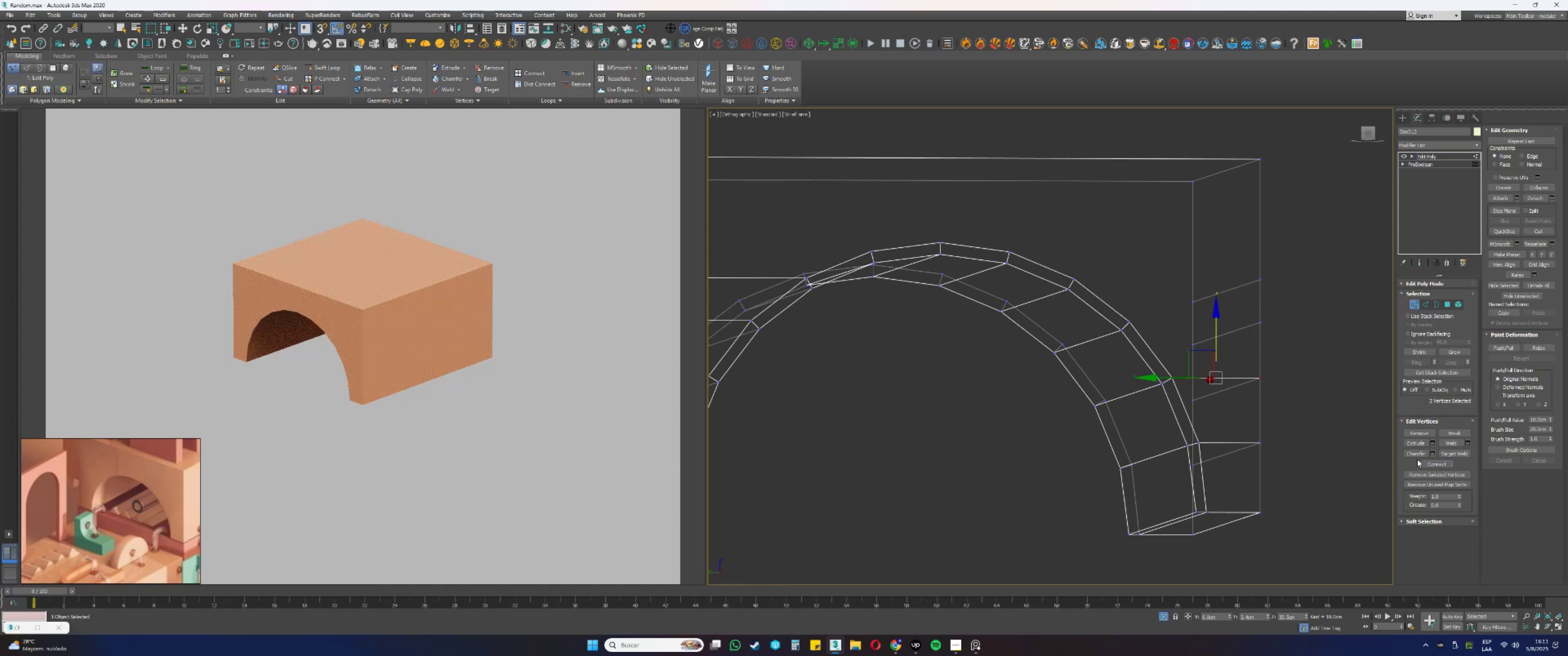 
left_click_drag(start_coordinate=[1145, 326], to_coordinate=[1124, 313])
 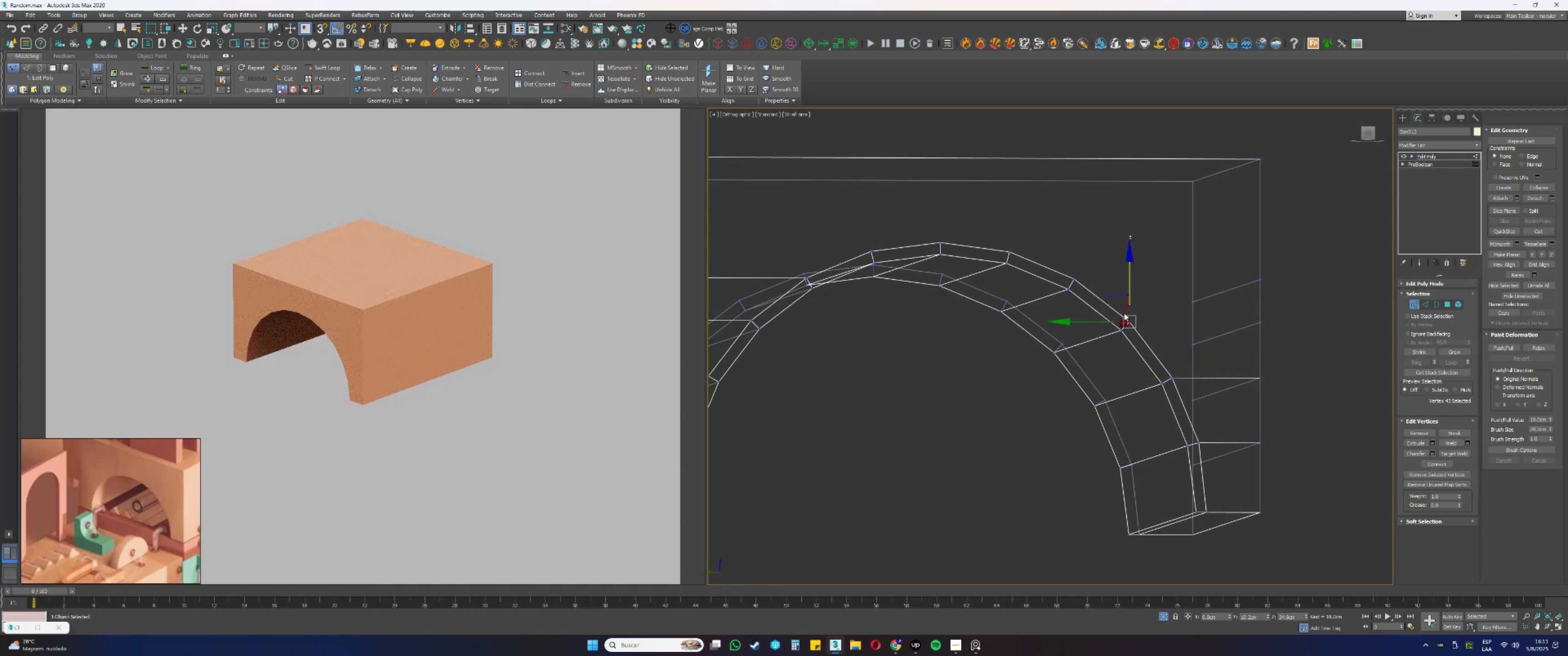 
hold_key(key=ControlLeft, duration=0.42)
left_click_drag(start_coordinate=[1261, 335], to_coordinate=[1241, 317])
 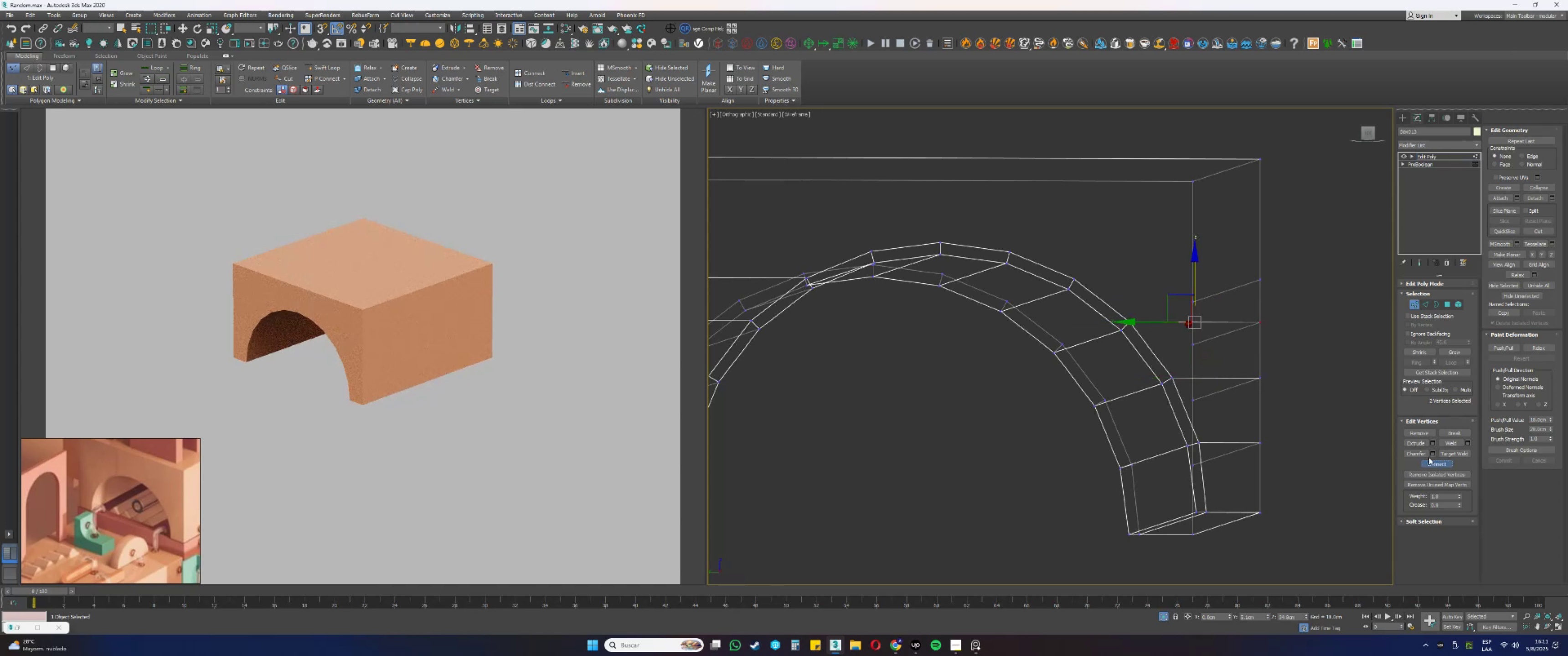 
left_click_drag(start_coordinate=[1088, 287], to_coordinate=[1070, 272])
 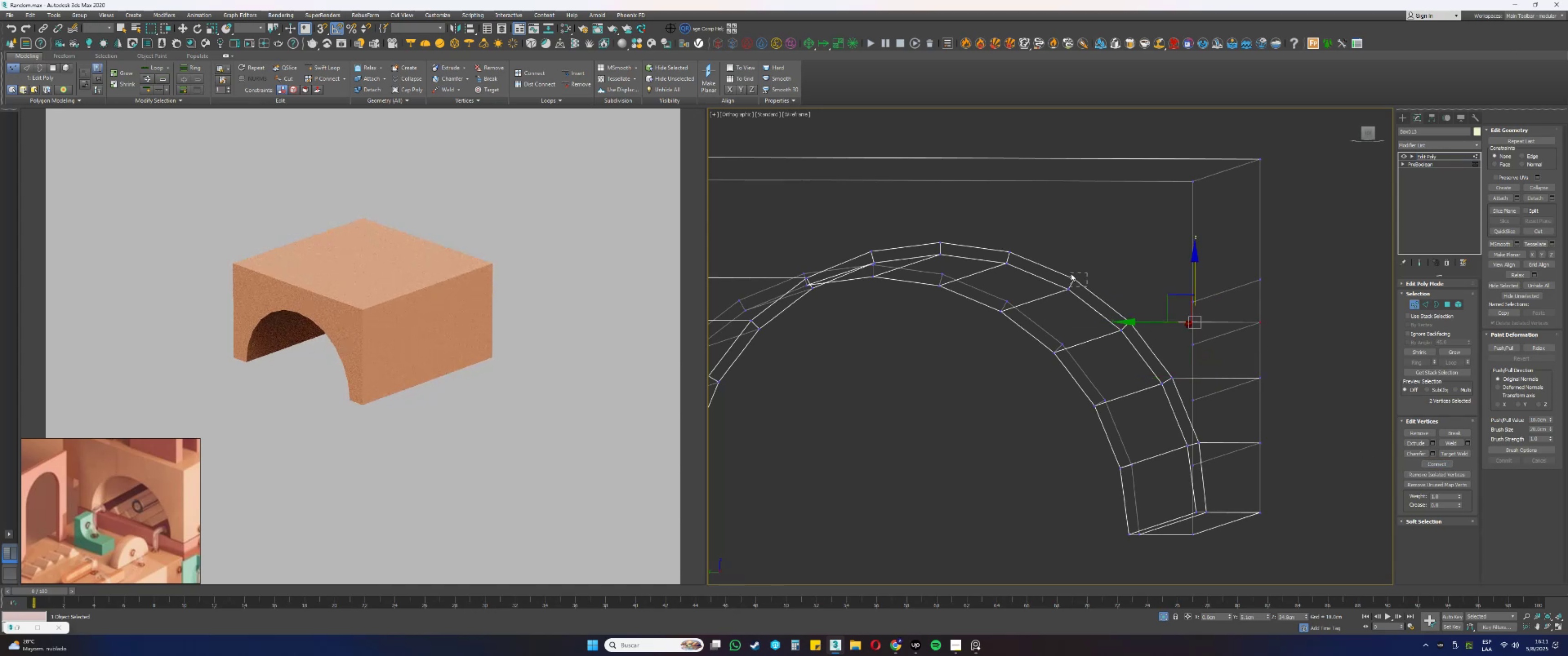 
hold_key(key=ControlLeft, duration=0.57)
left_click_drag(start_coordinate=[1260, 290], to_coordinate=[1240, 269])
 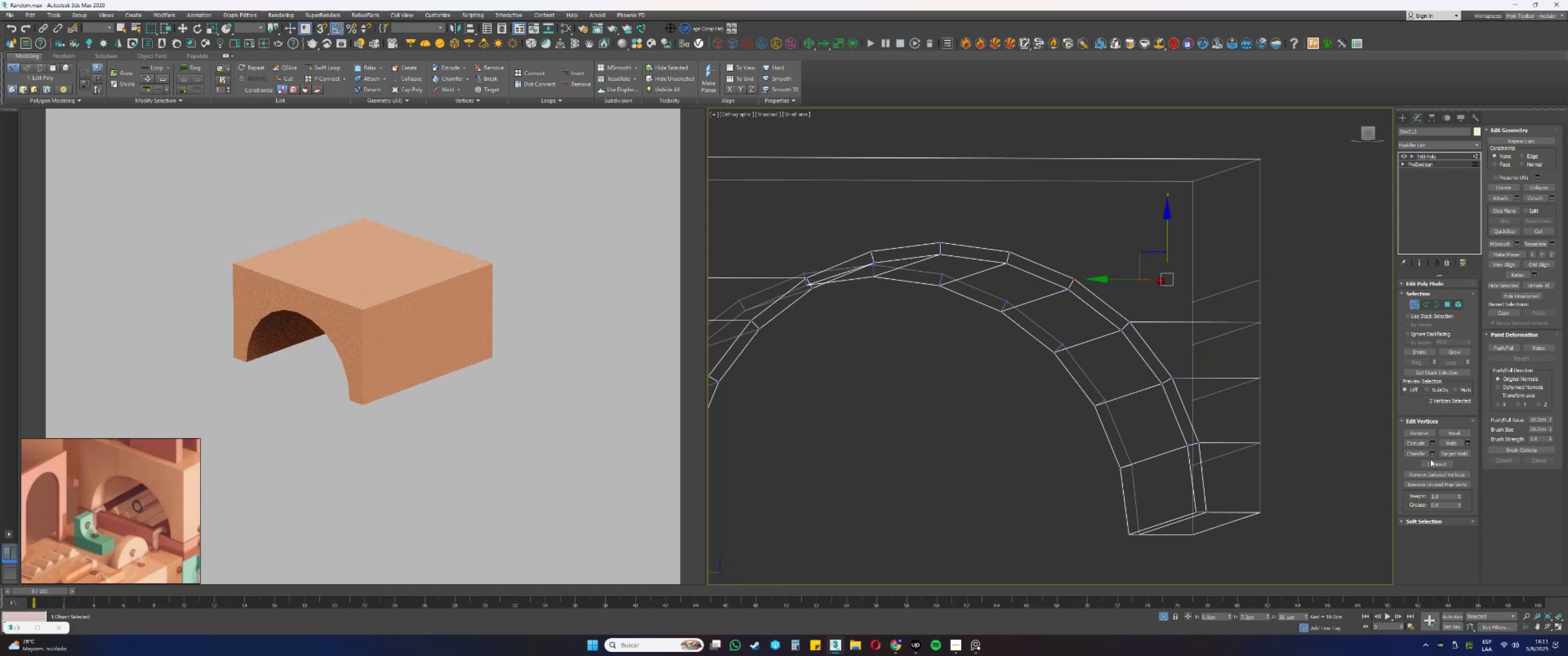 
key(F3)
 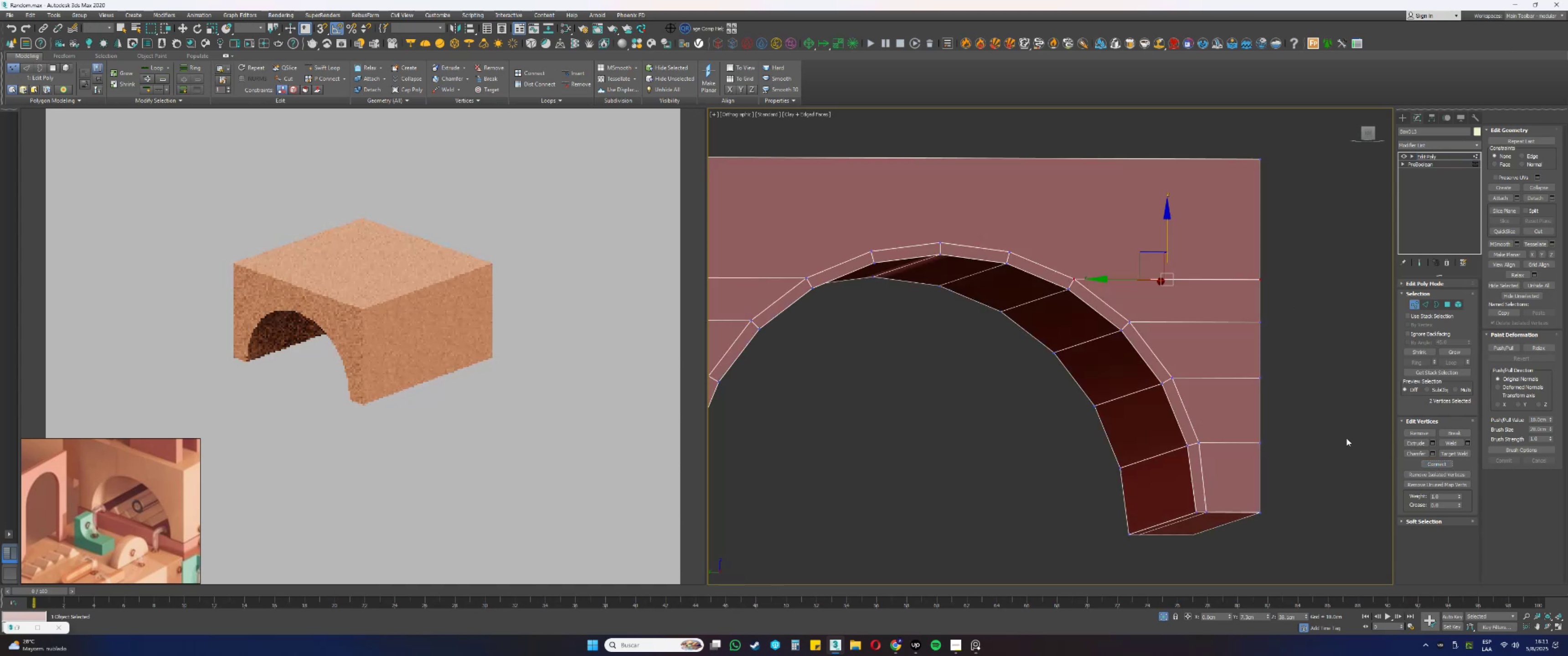 
hold_key(key=AltLeft, duration=0.67)
 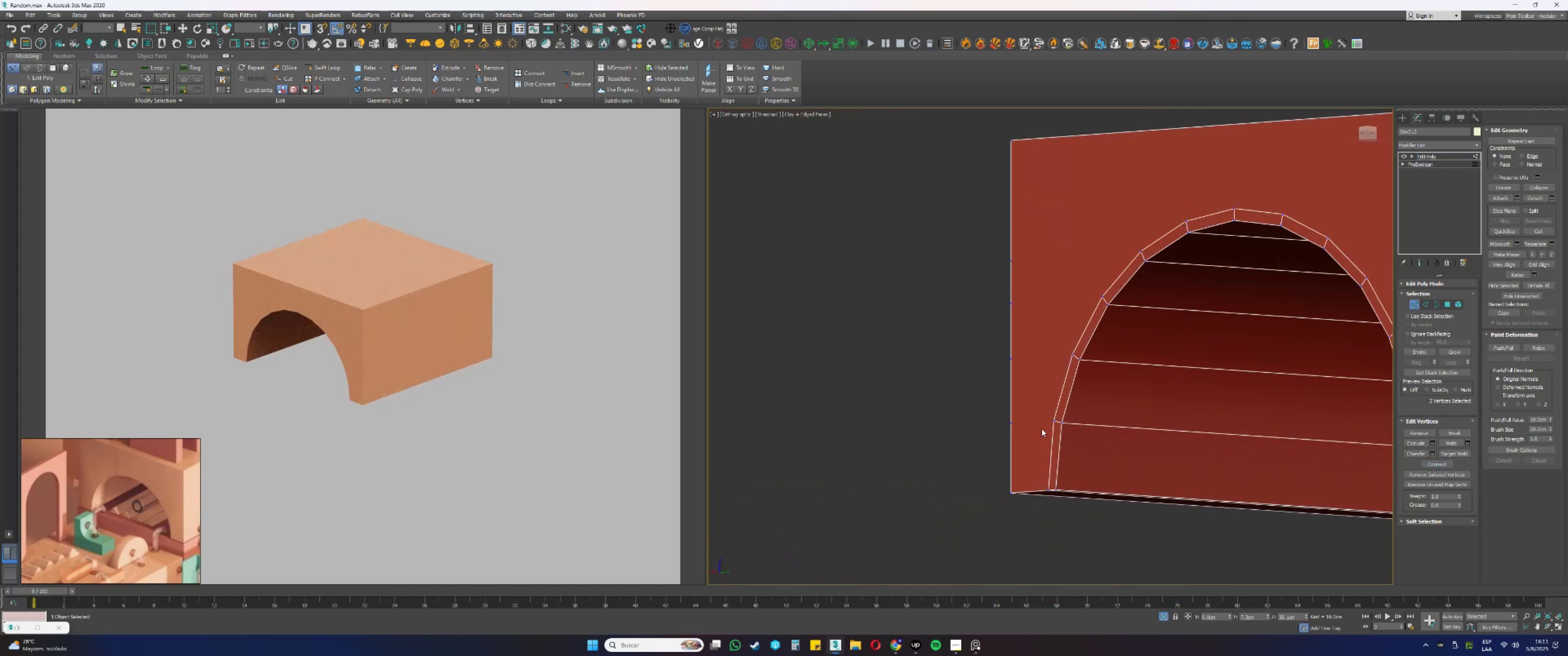 
scroll: coordinate [1050, 424], scroll_direction: up, amount: 1.0
 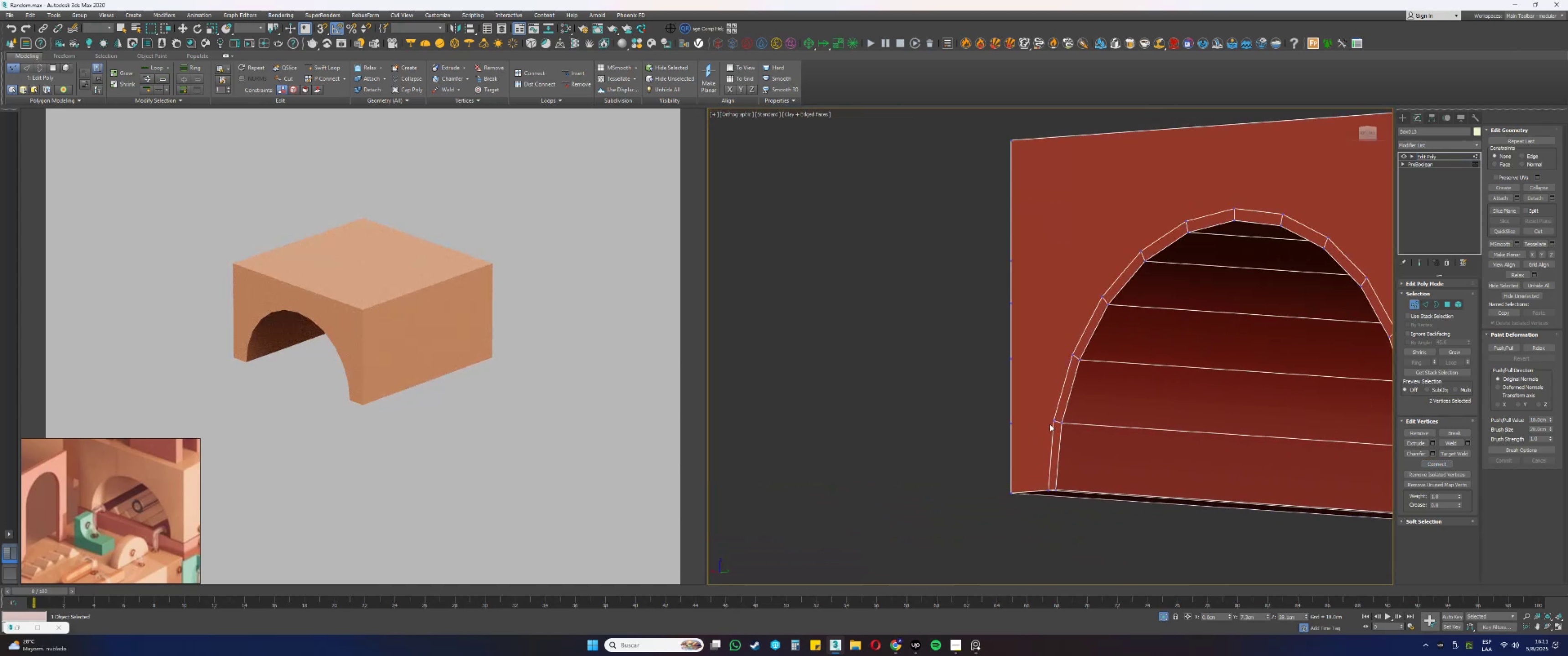 
key(F3)
 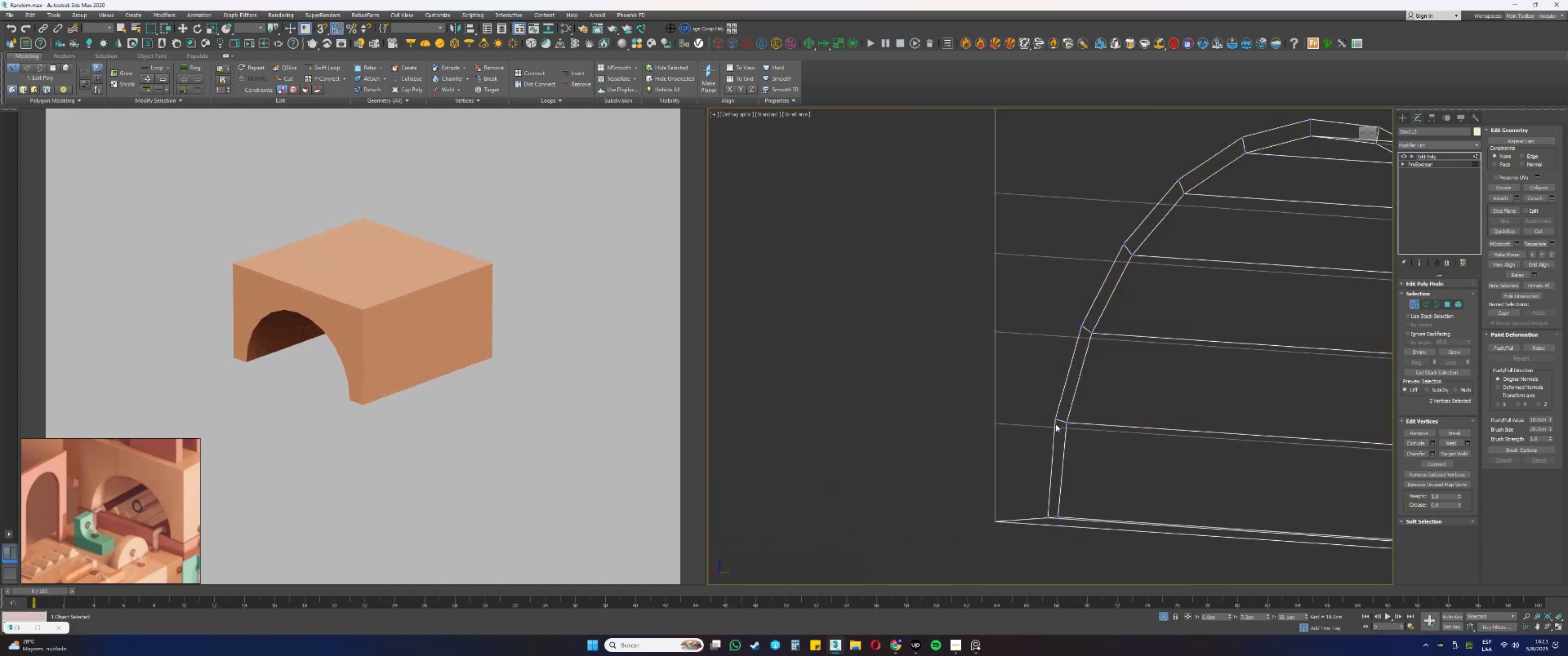 
left_click_drag(start_coordinate=[1058, 425], to_coordinate=[1033, 409])
 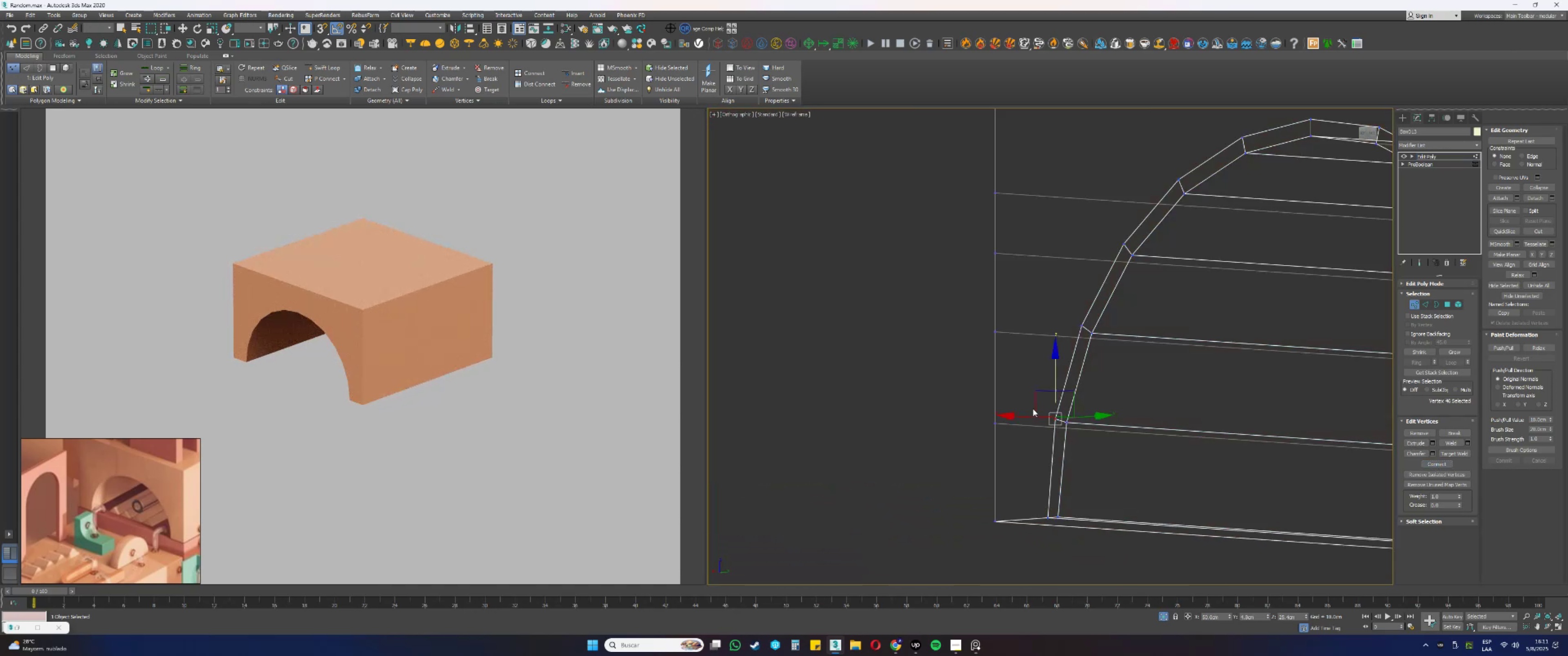 
hold_key(key=ControlLeft, duration=0.34)
left_click_drag(start_coordinate=[1020, 425], to_coordinate=[987, 403])
 